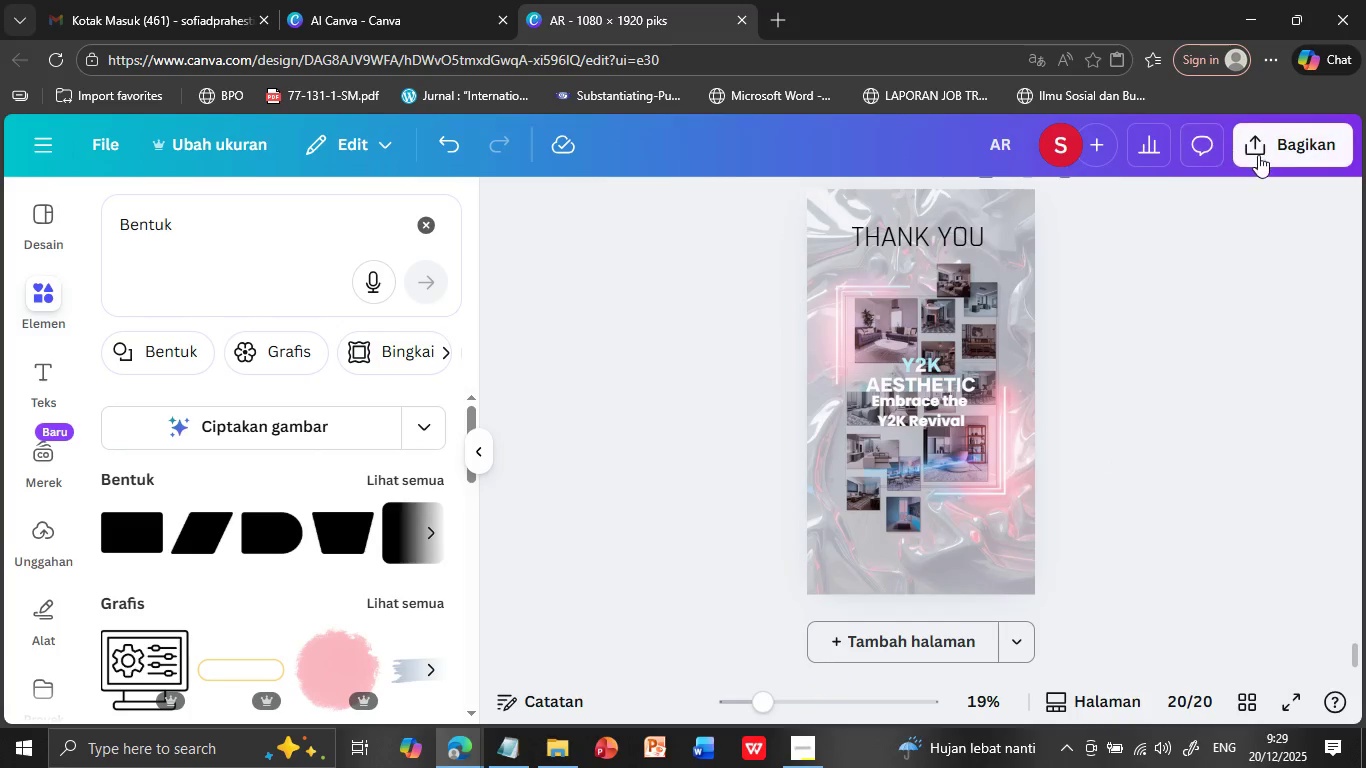 
left_click([1258, 147])
 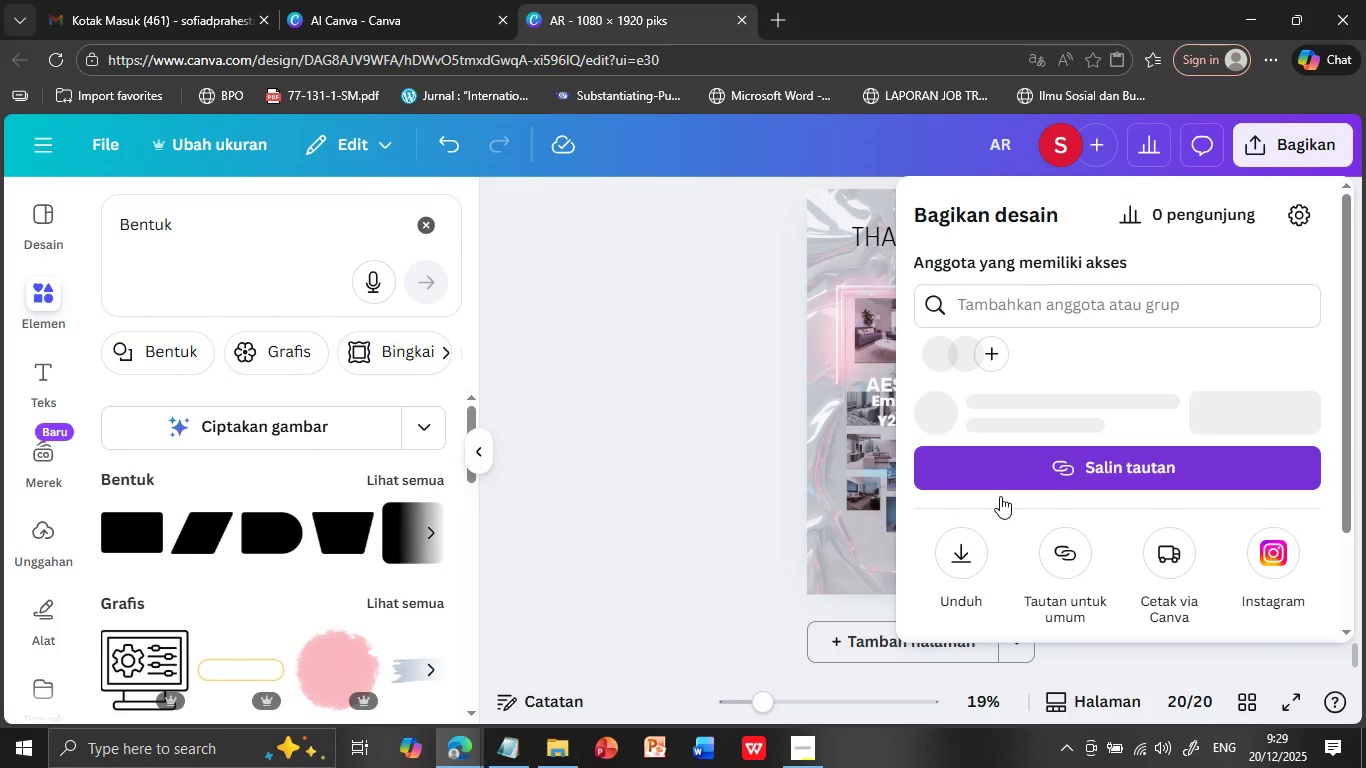 
left_click([963, 598])
 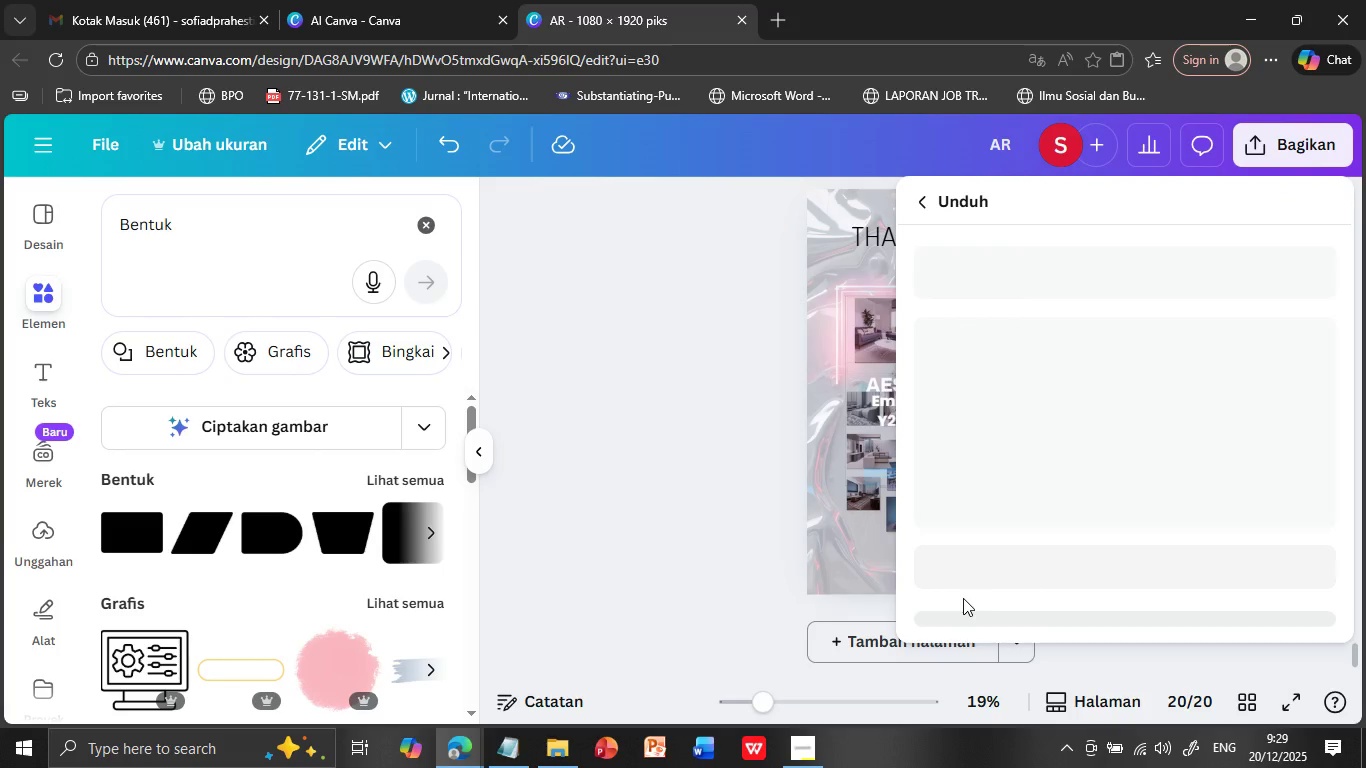 
mouse_move([1247, 411])
 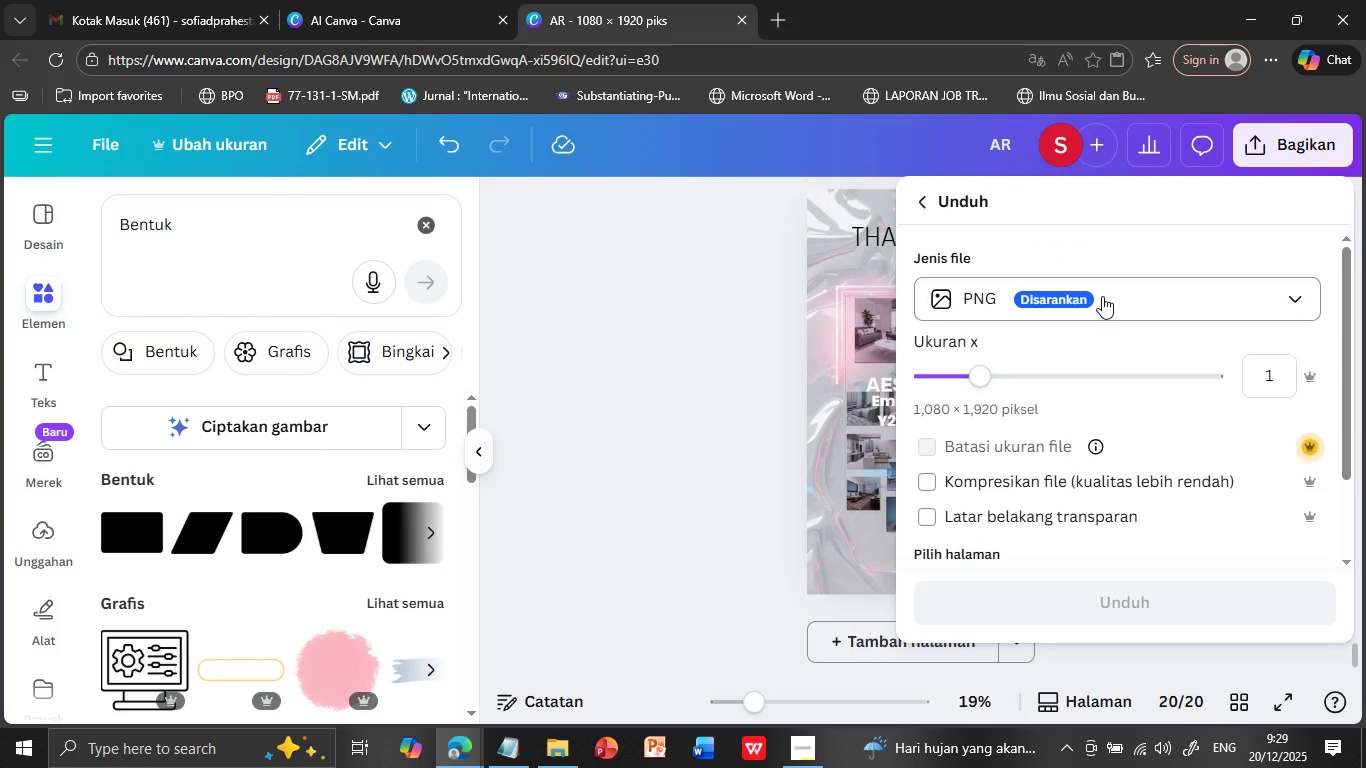 
left_click([1102, 296])
 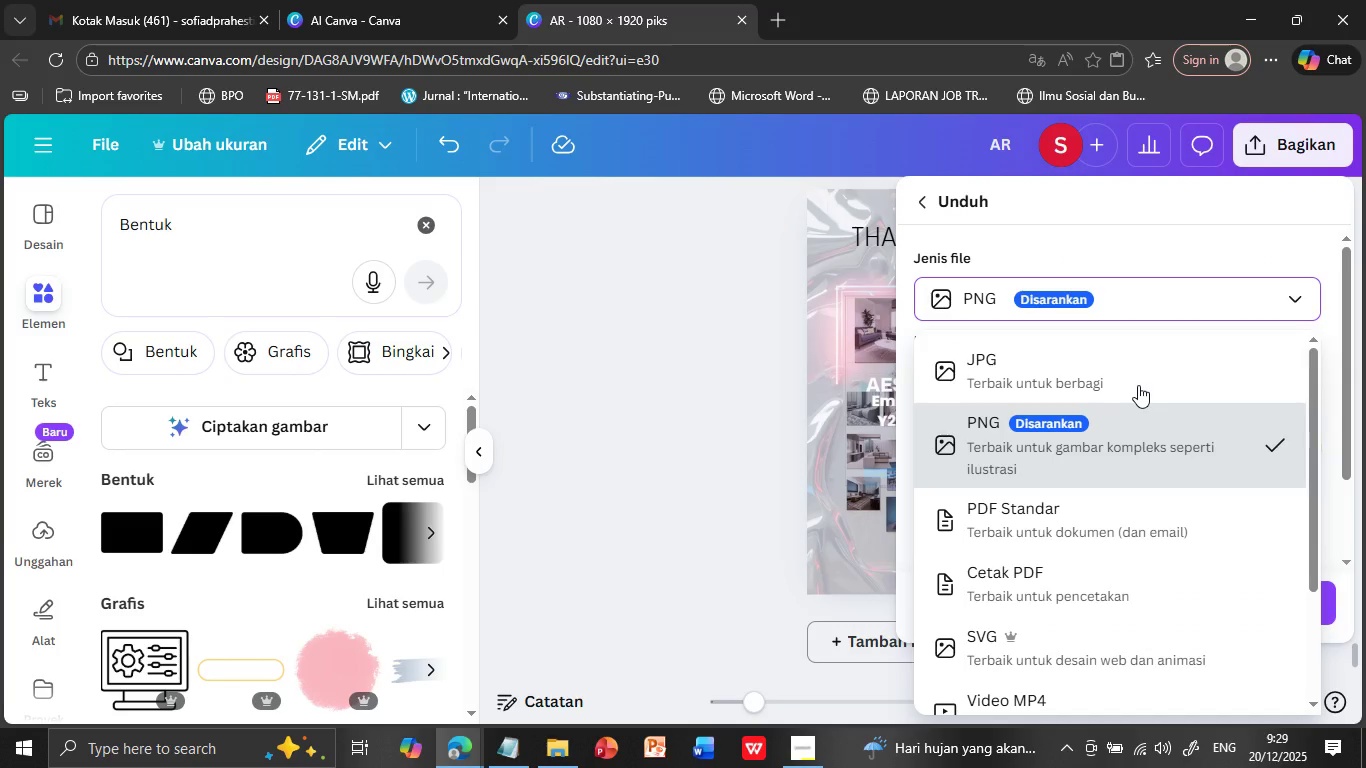 
left_click([1070, 527])
 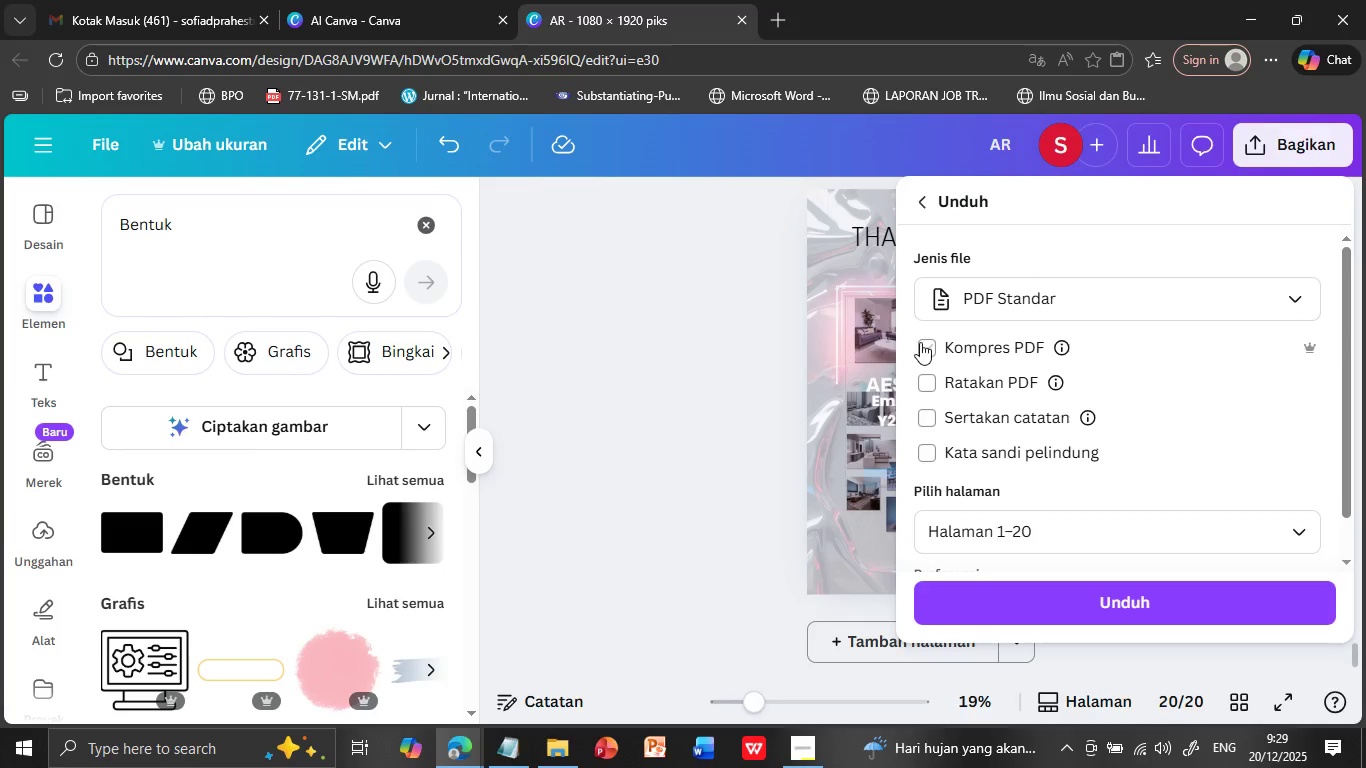 
left_click([933, 350])
 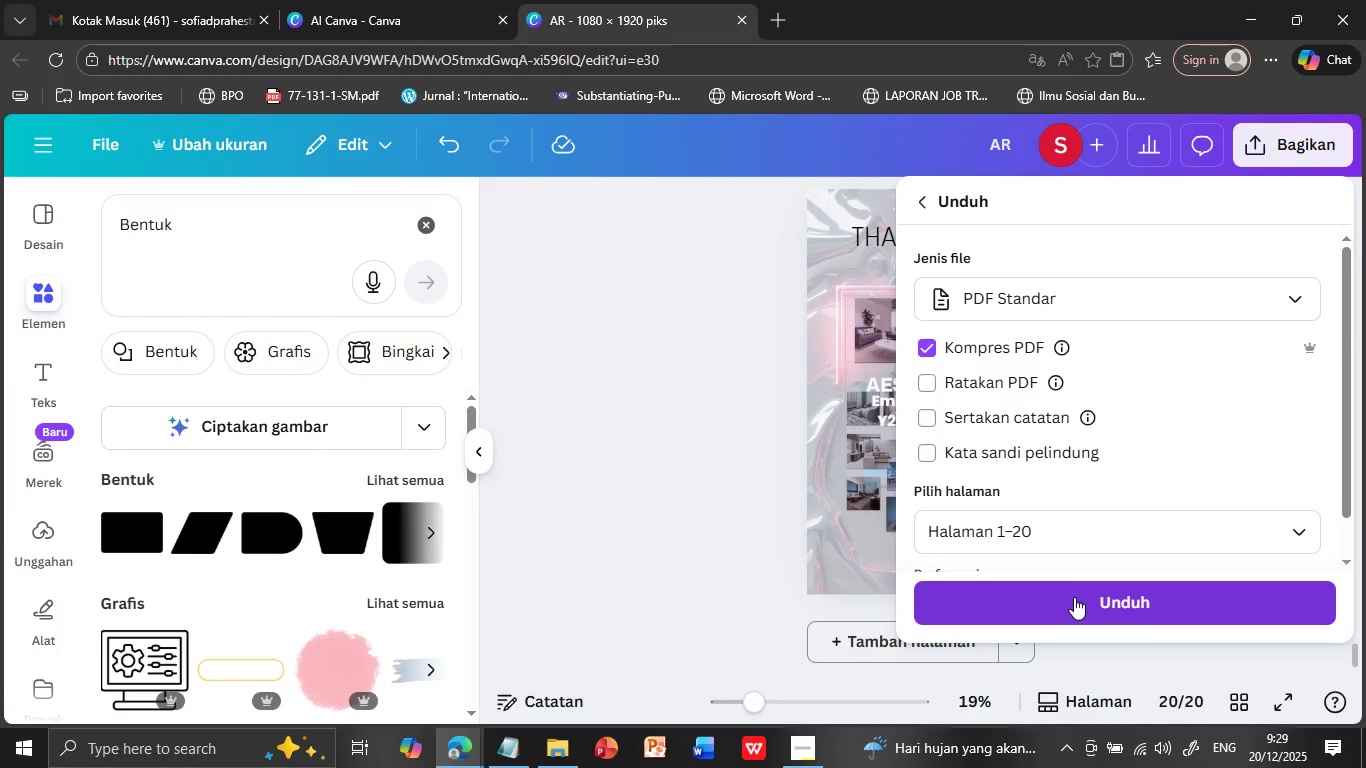 
left_click([1074, 597])
 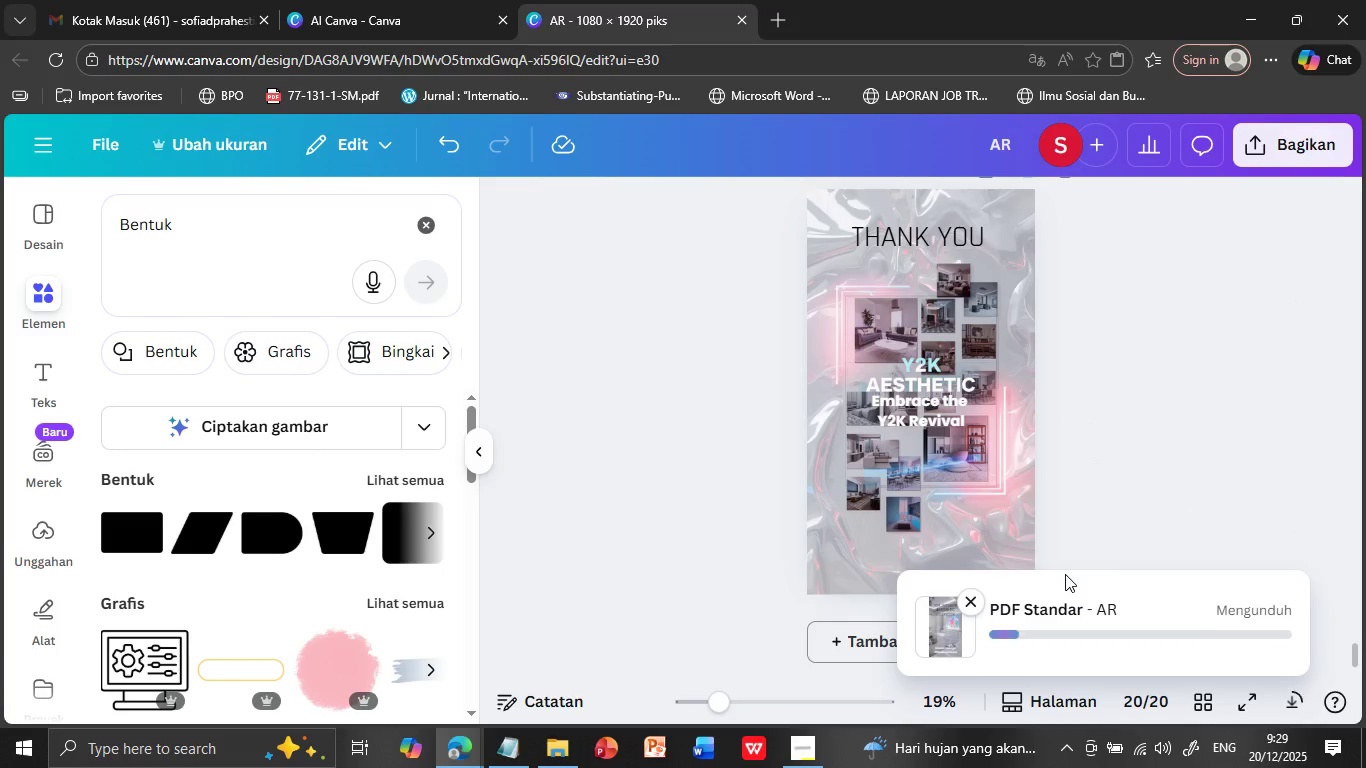 
wait(8.56)
 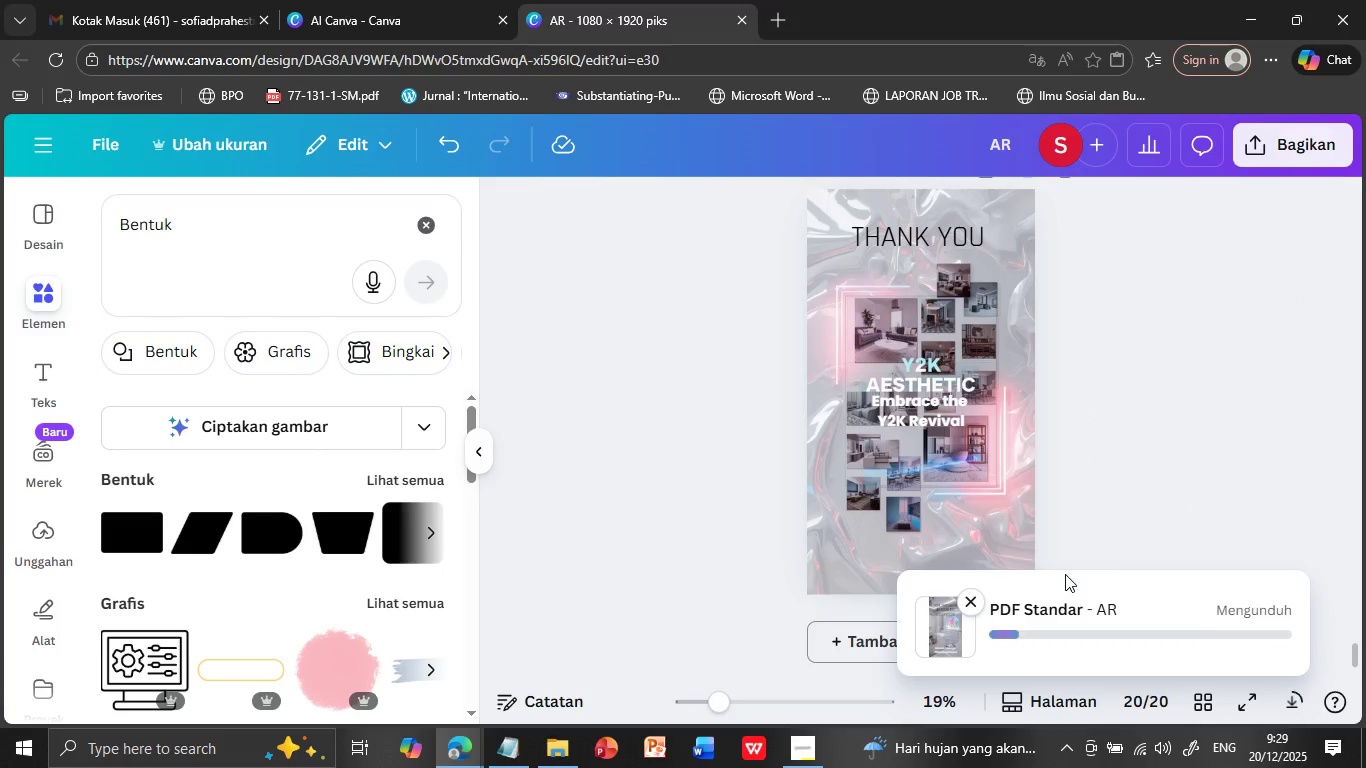 
left_click([570, 751])
 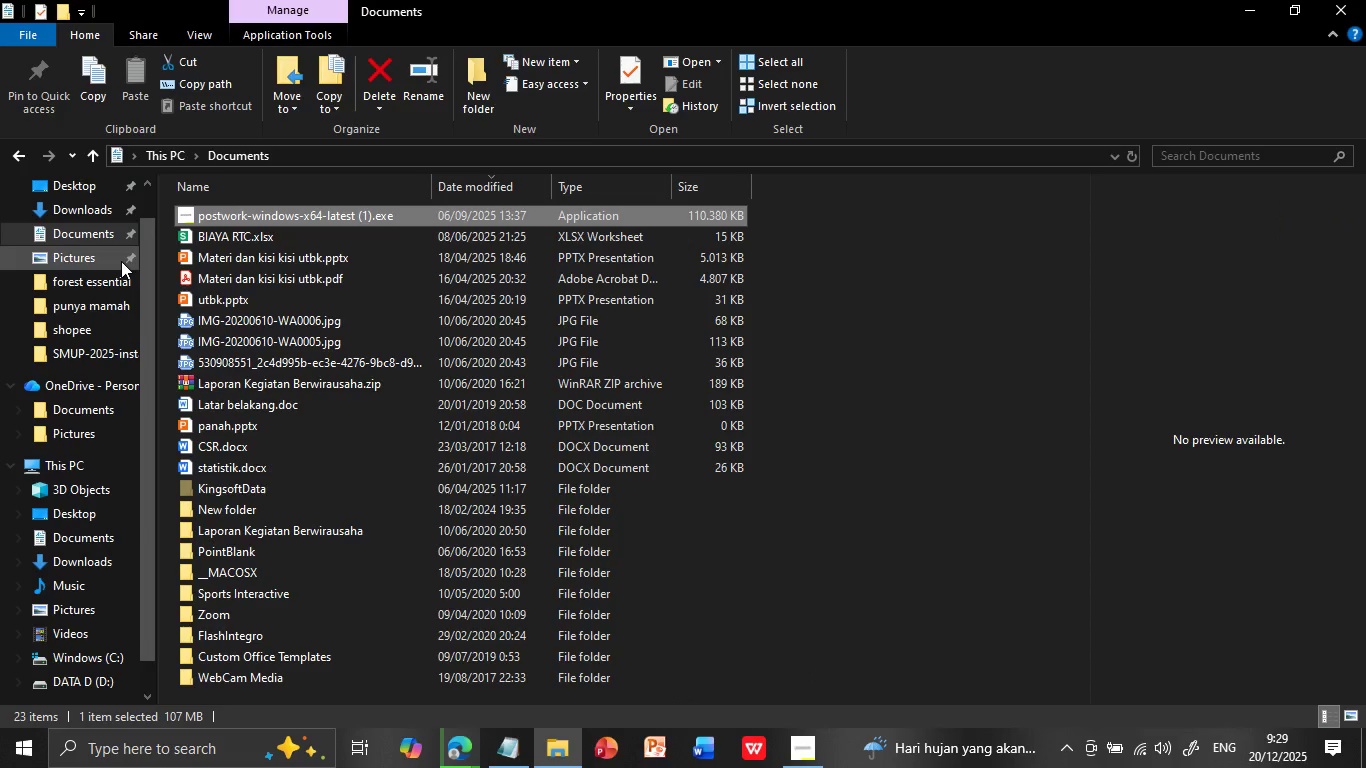 
left_click([102, 206])
 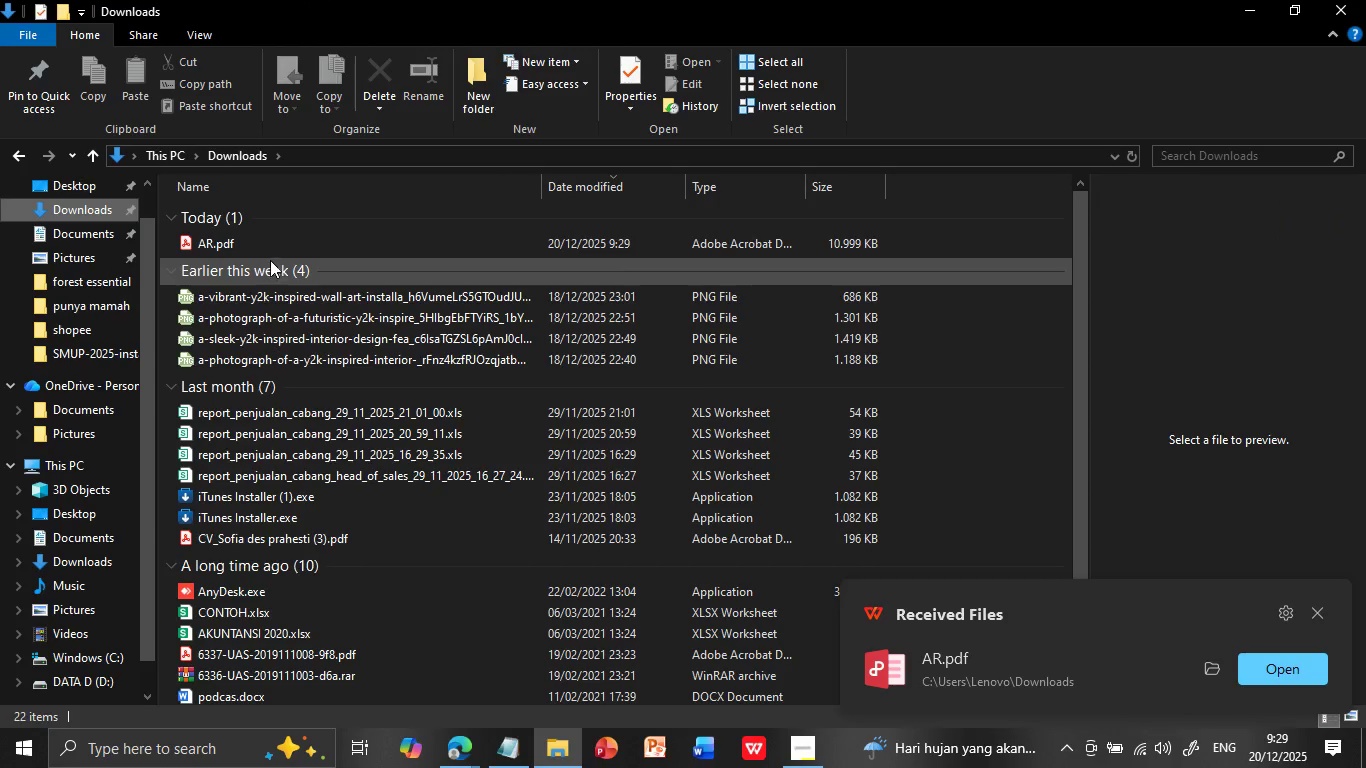 
left_click([278, 240])
 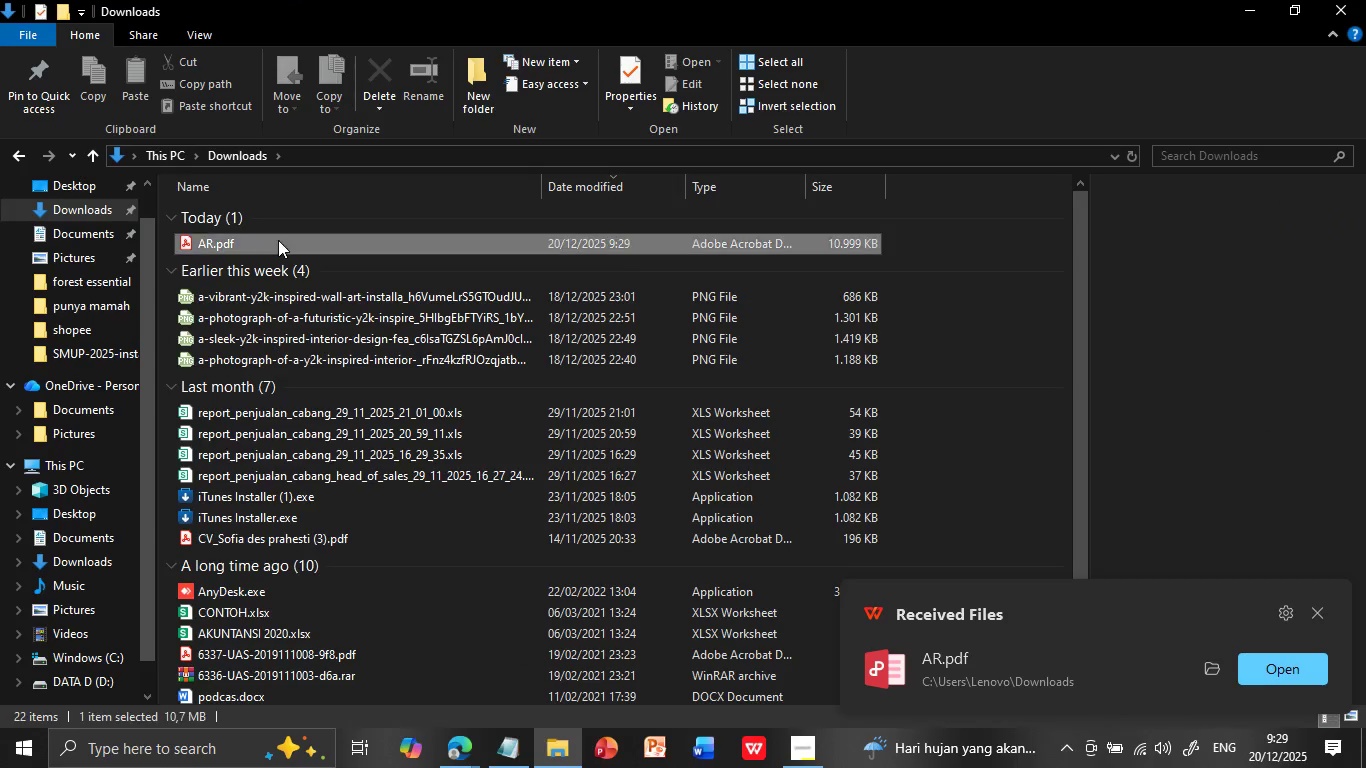 
key(Delete)
 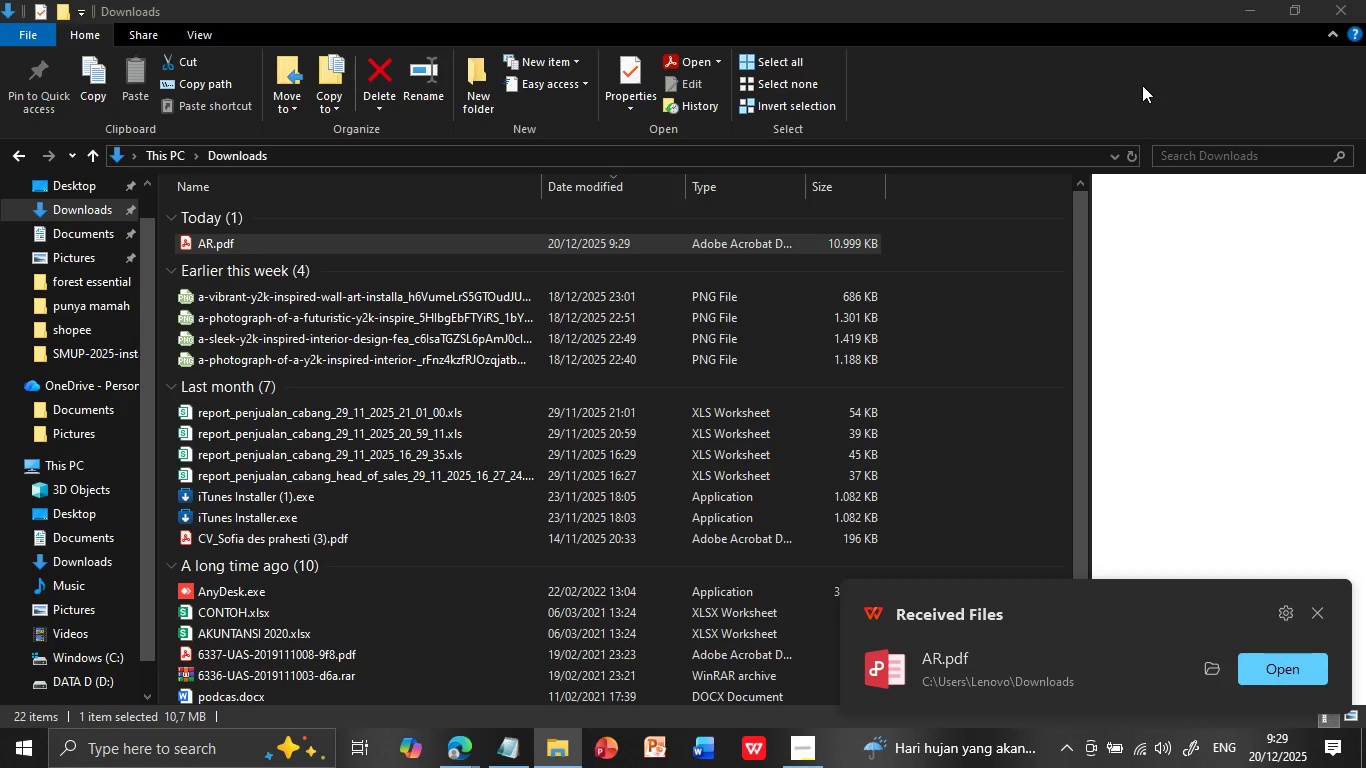 
wait(11.3)
 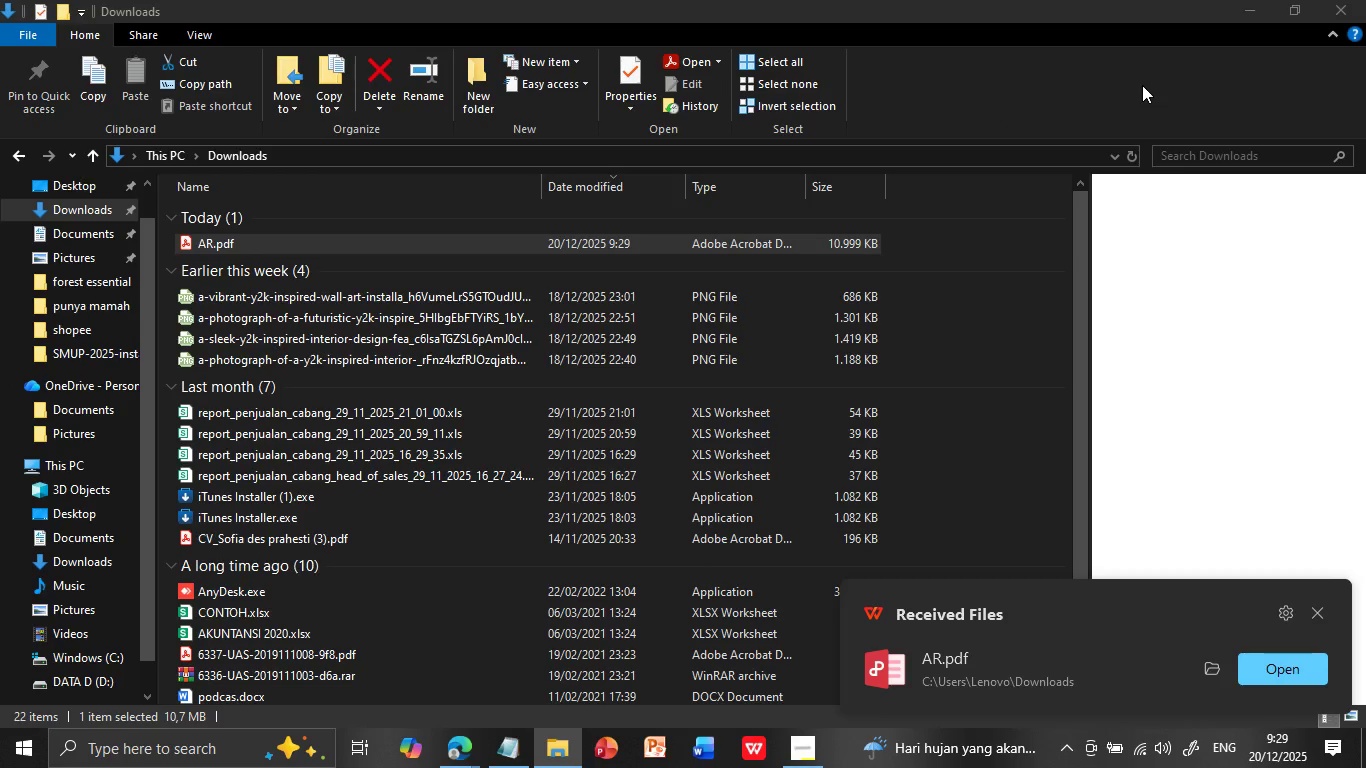 
left_click([556, 269])
 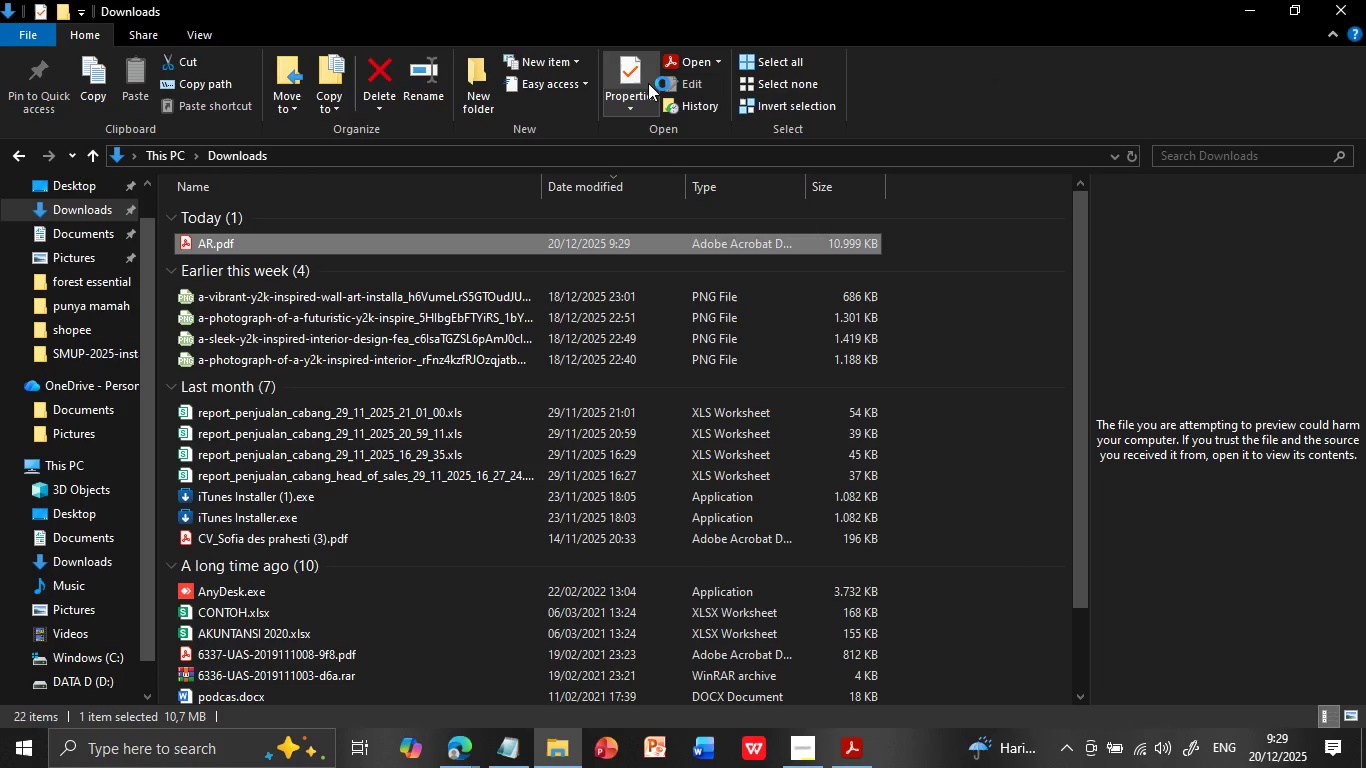 
key(Delete)
 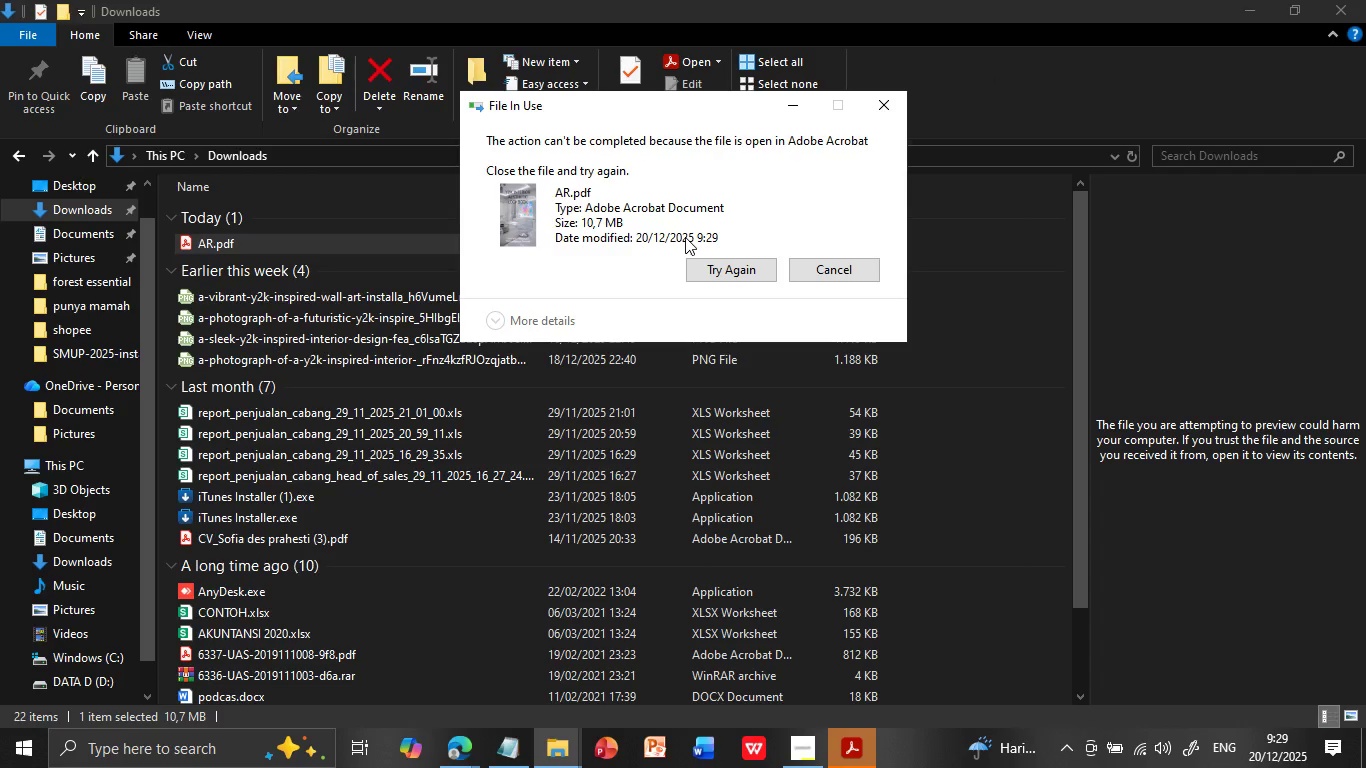 
left_click([854, 265])
 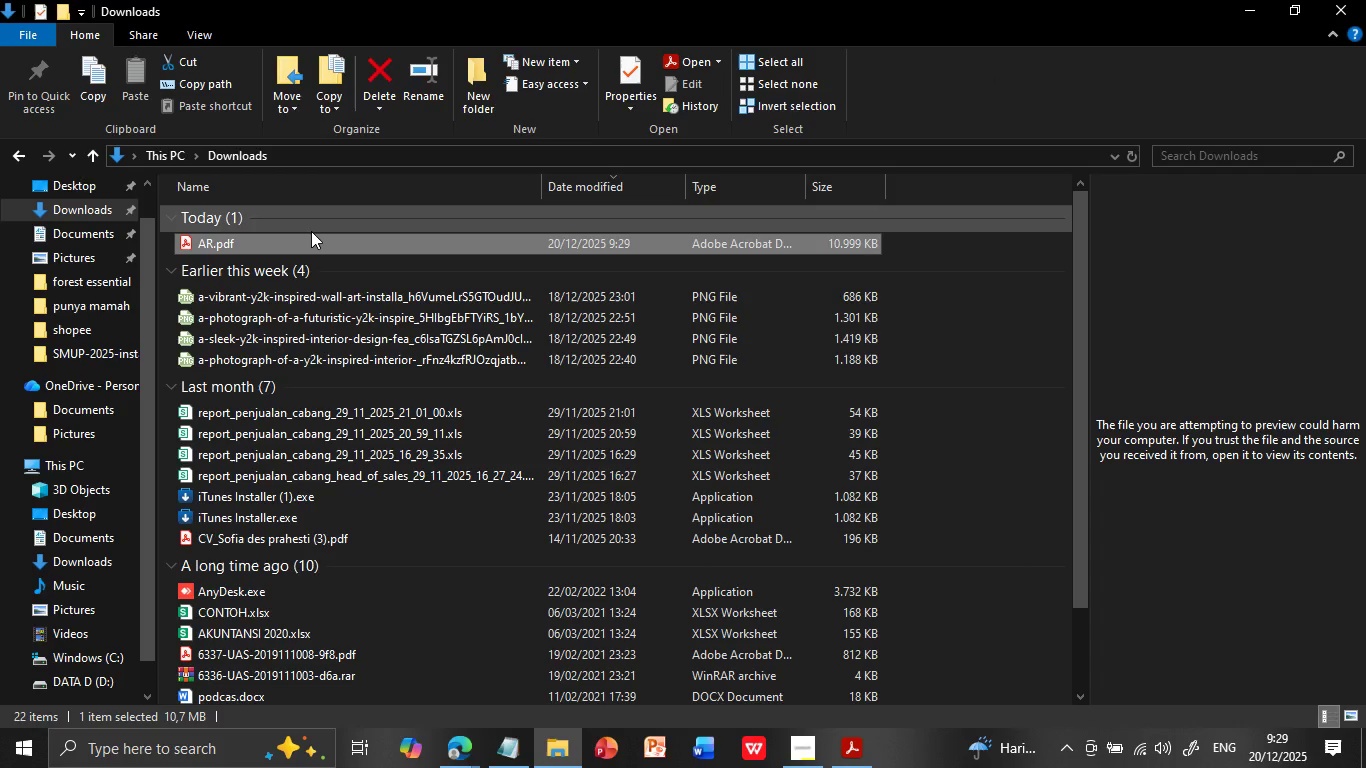 
left_click([296, 248])
 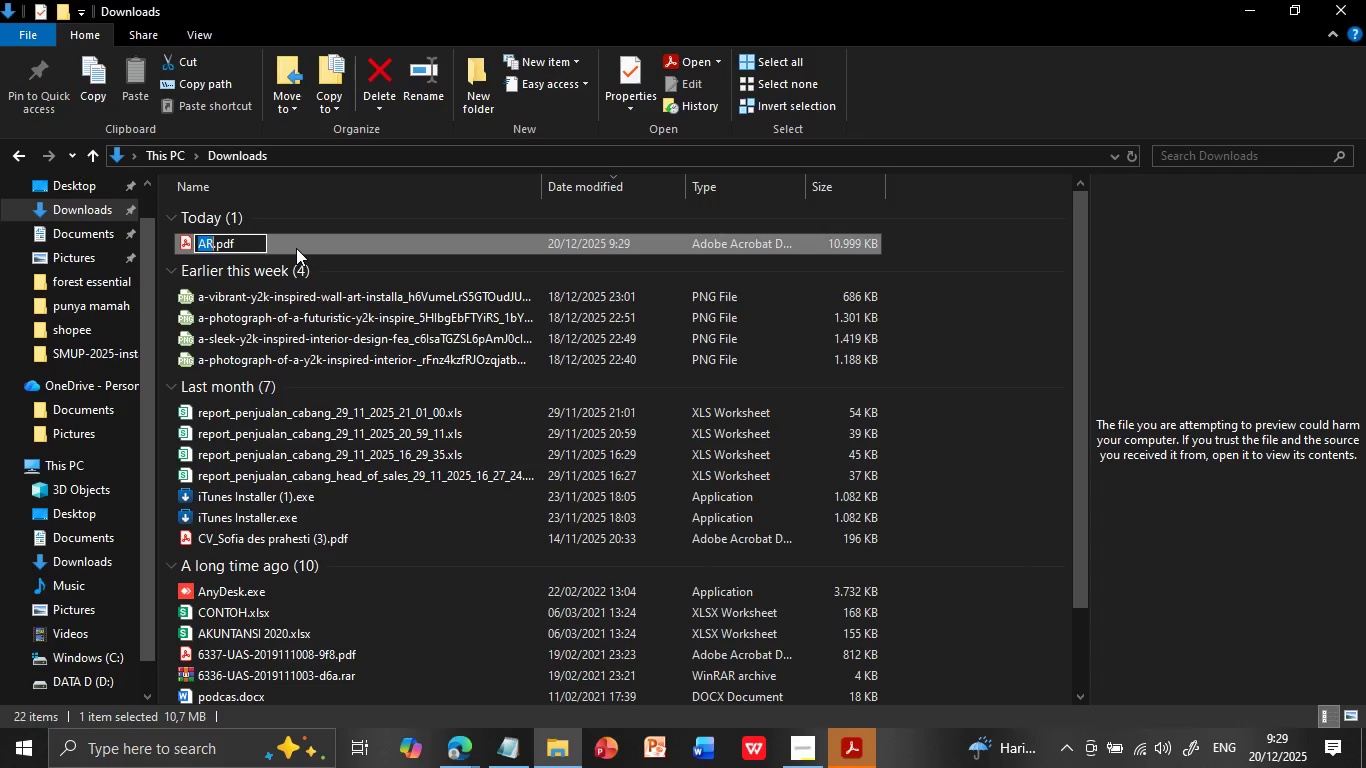 
key(Delete)
 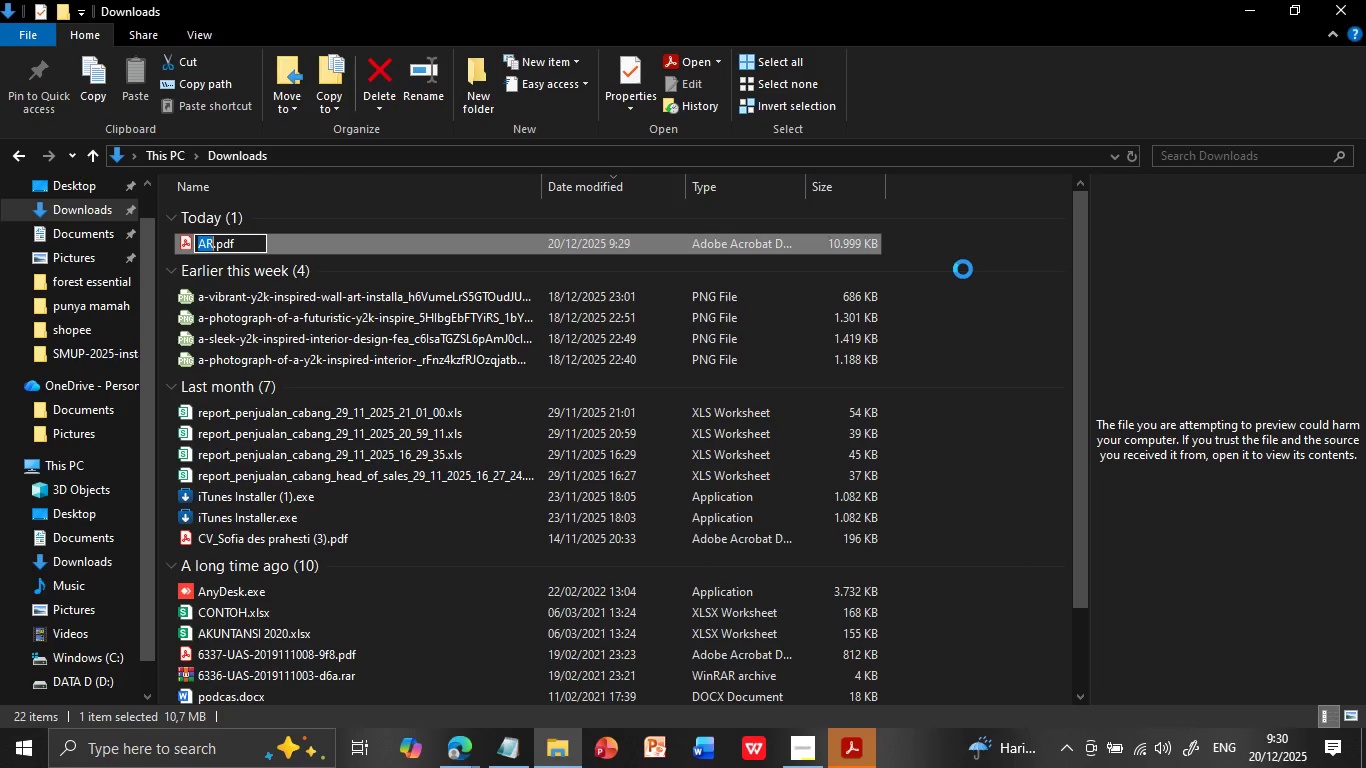 
wait(5.5)
 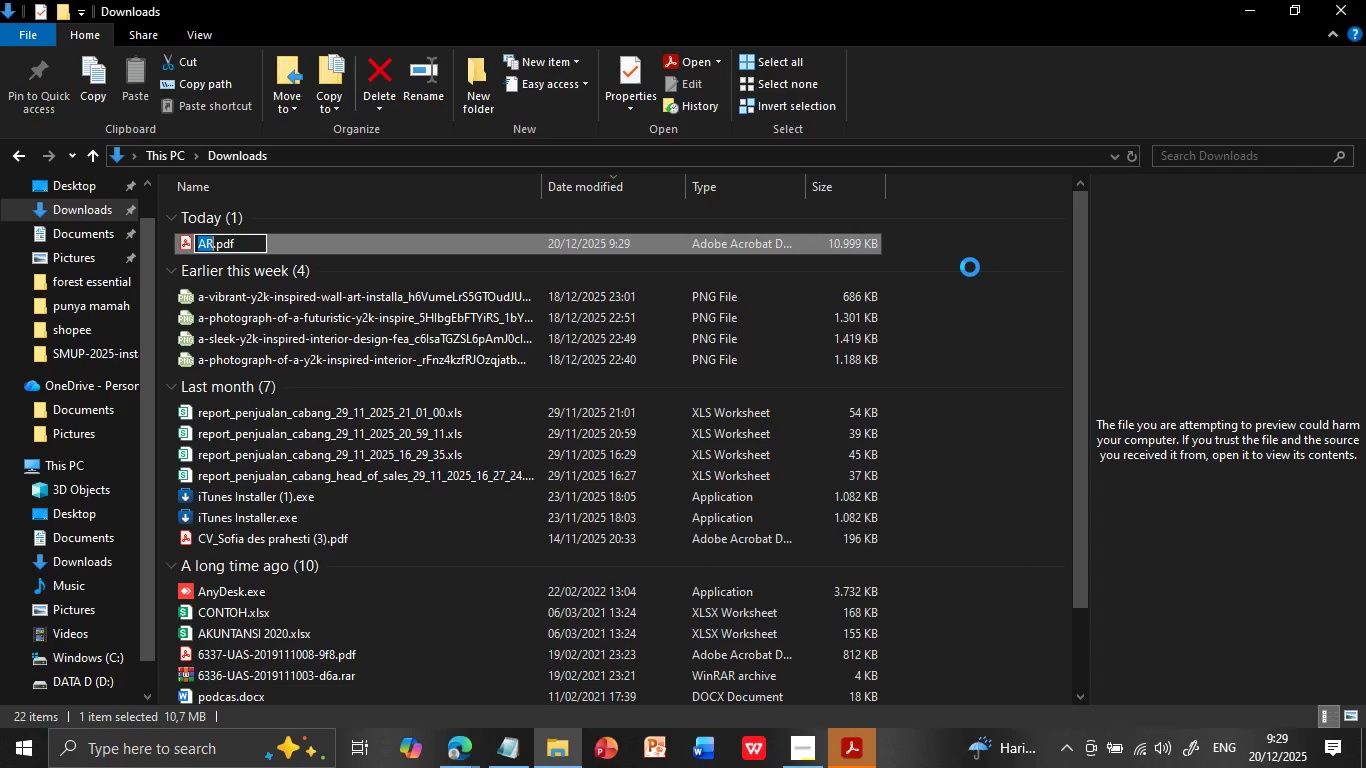 
left_click([963, 269])
 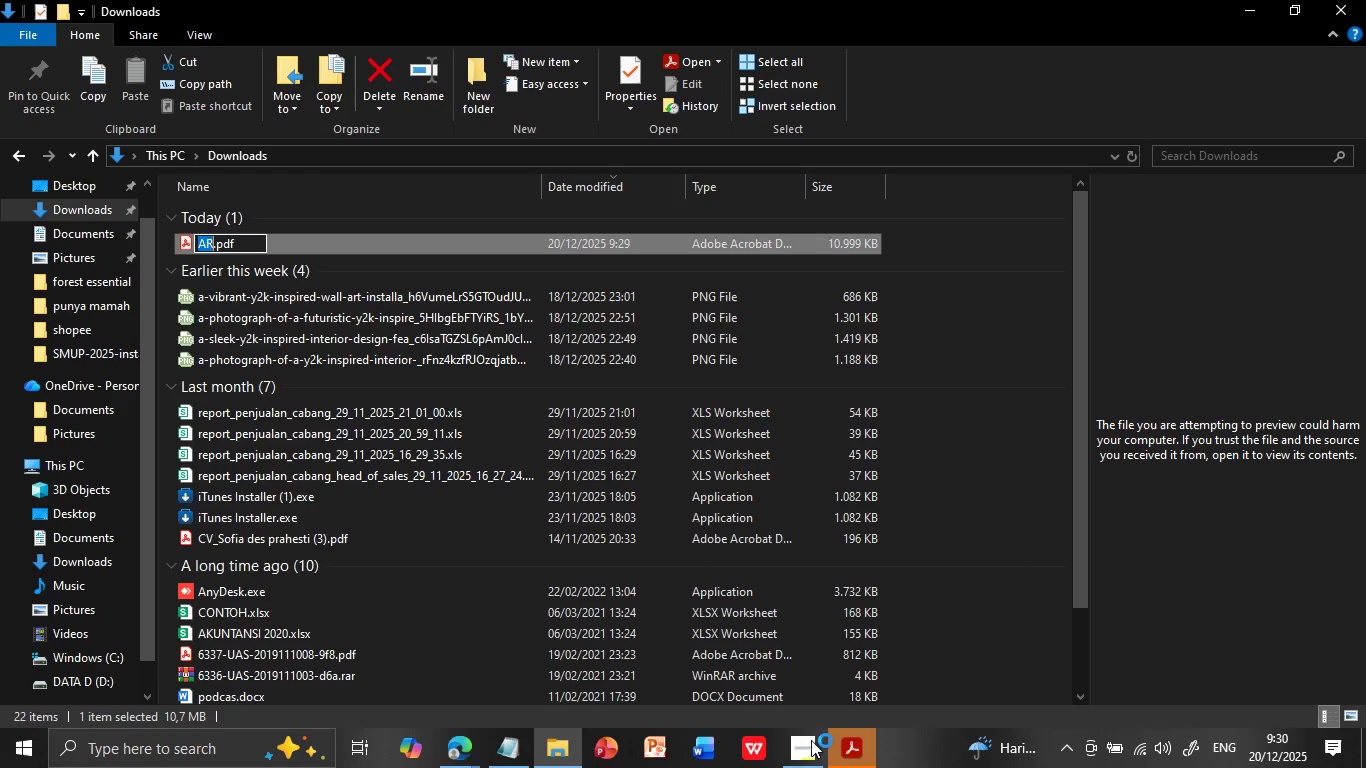 
left_click([806, 753])
 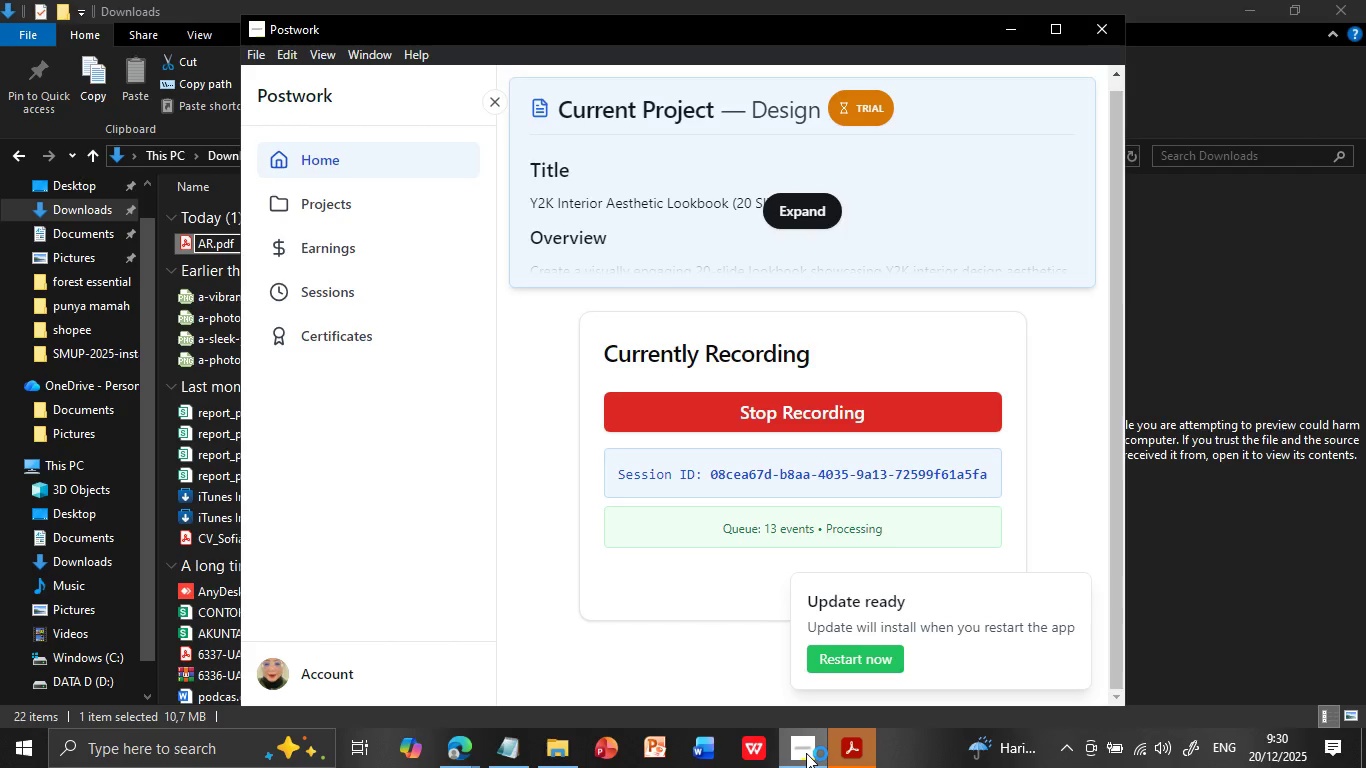 
left_click([806, 753])
 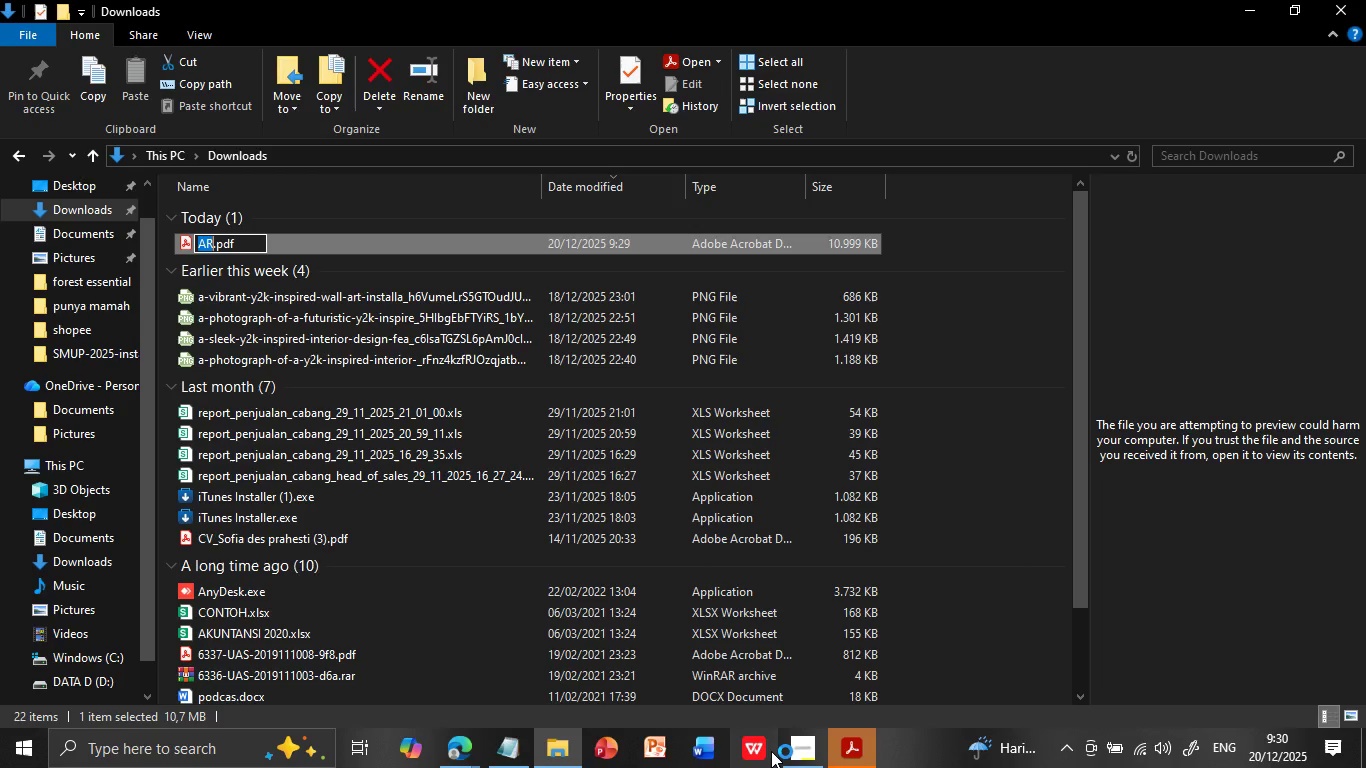 
mouse_move([507, 724])
 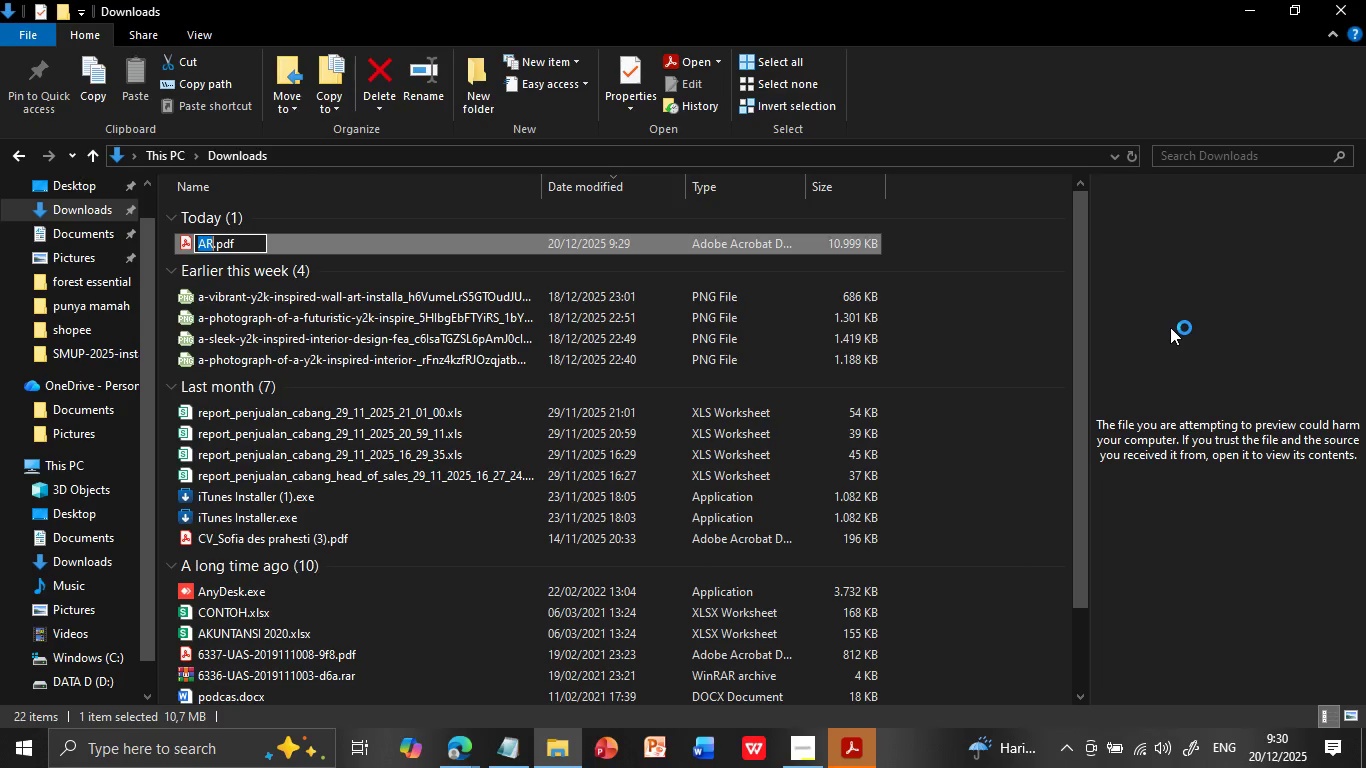 
left_click([1170, 327])
 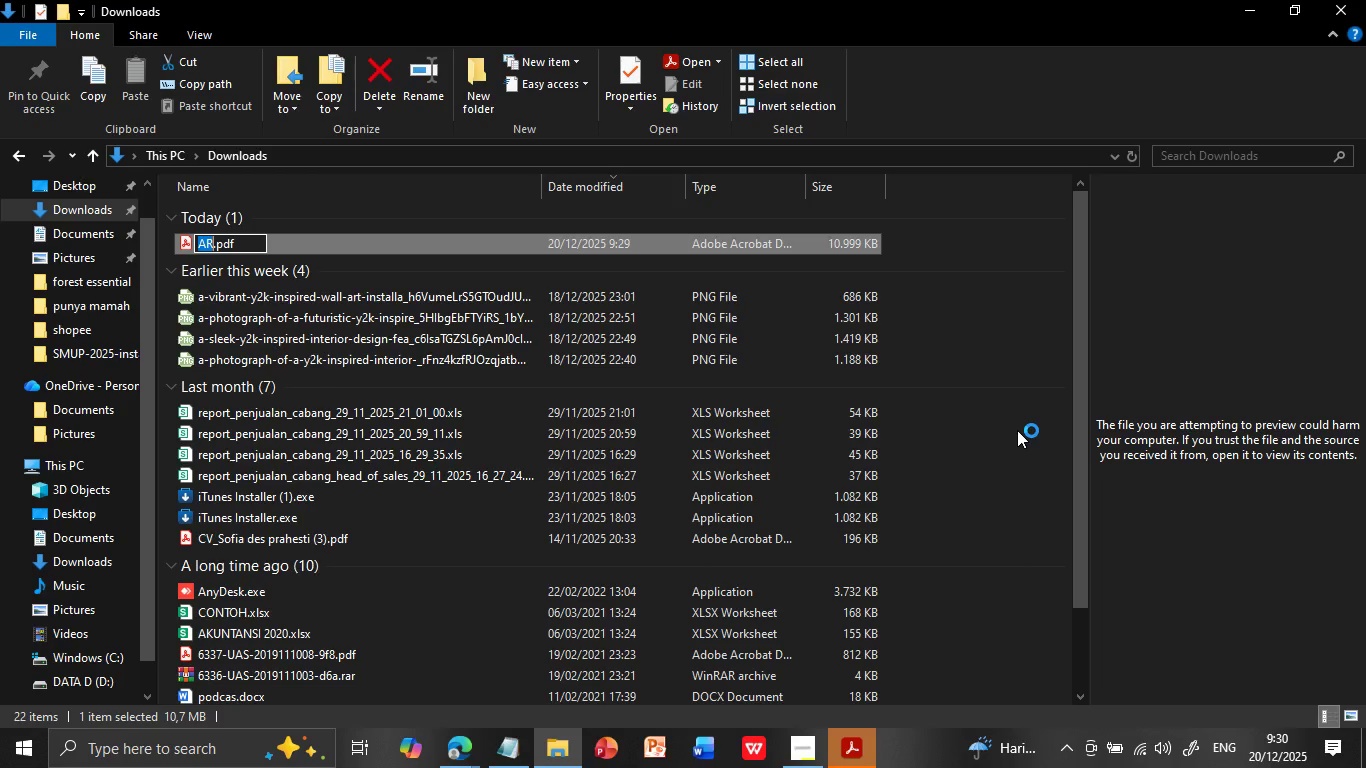 
left_click([848, 738])
 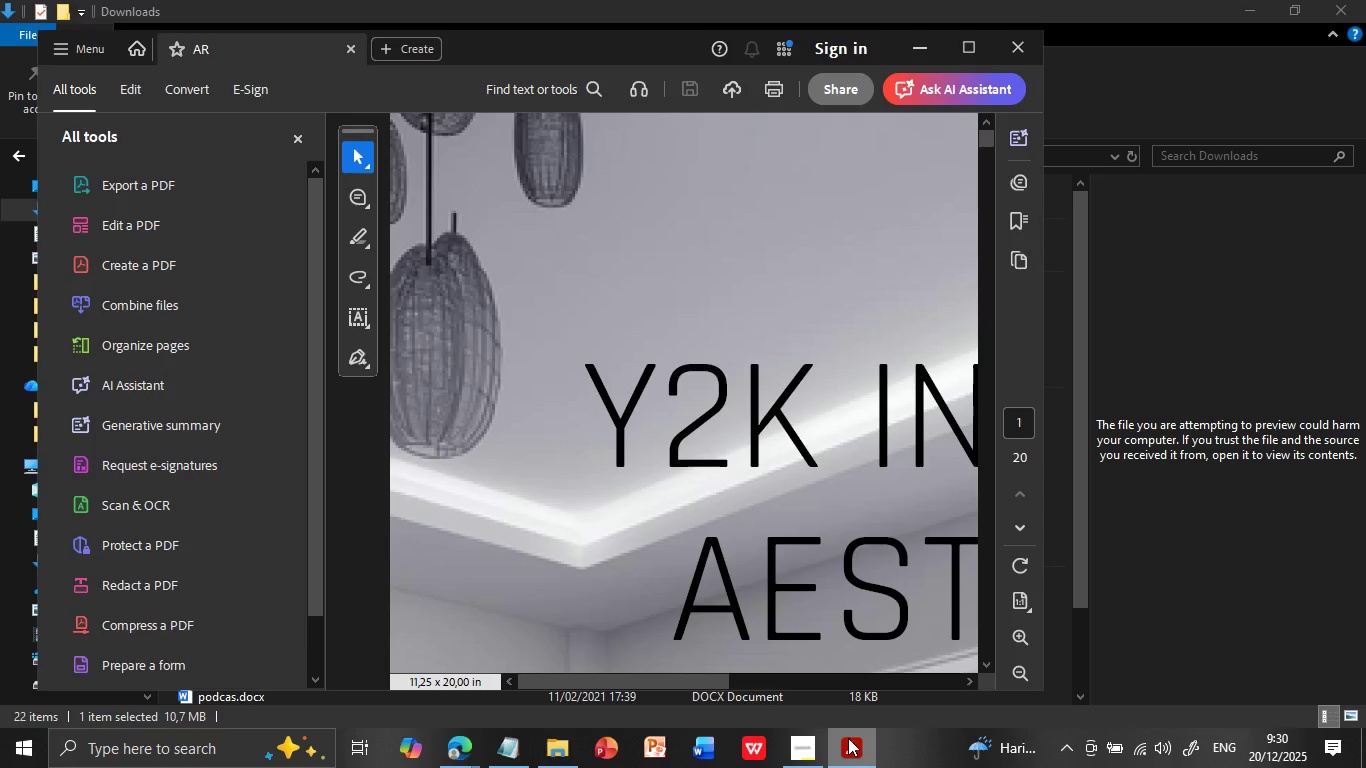 
left_click([1014, 36])
 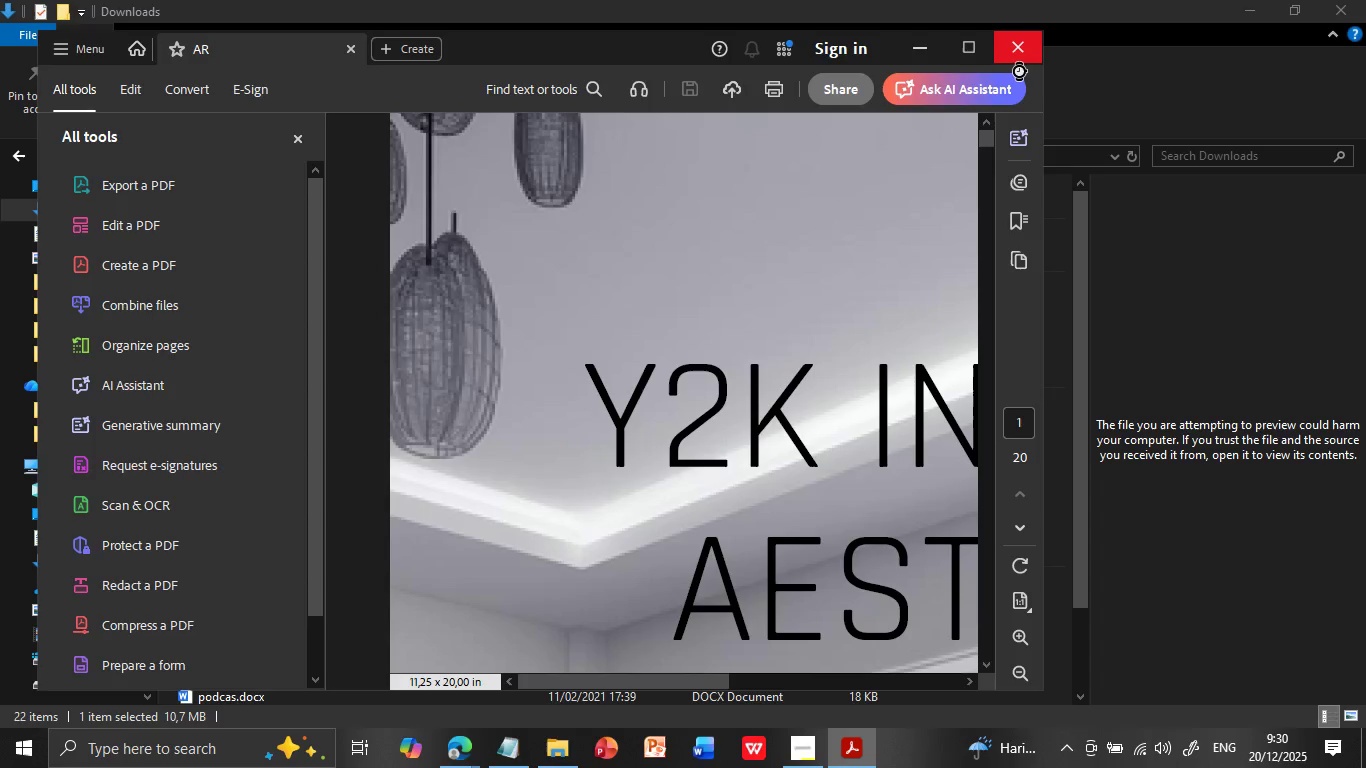 
wait(5.23)
 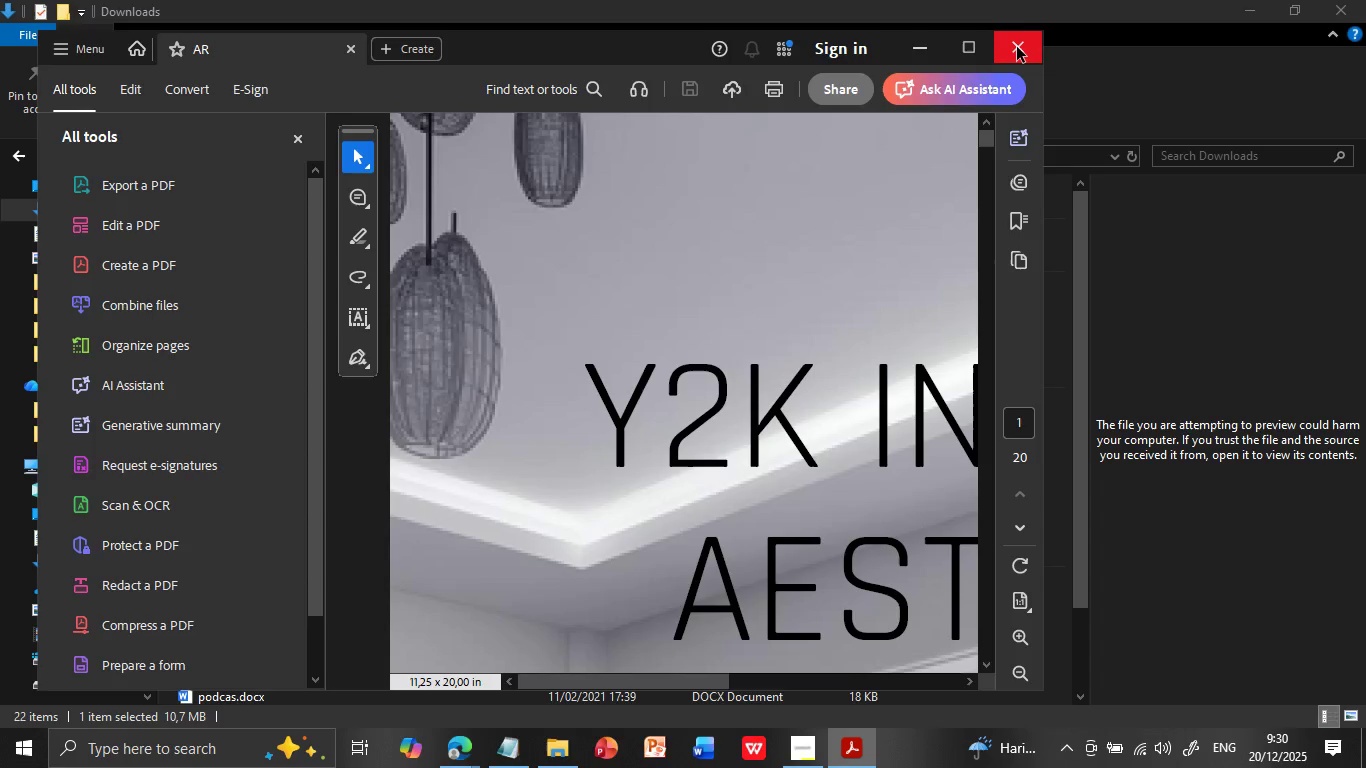 
left_click([1023, 50])
 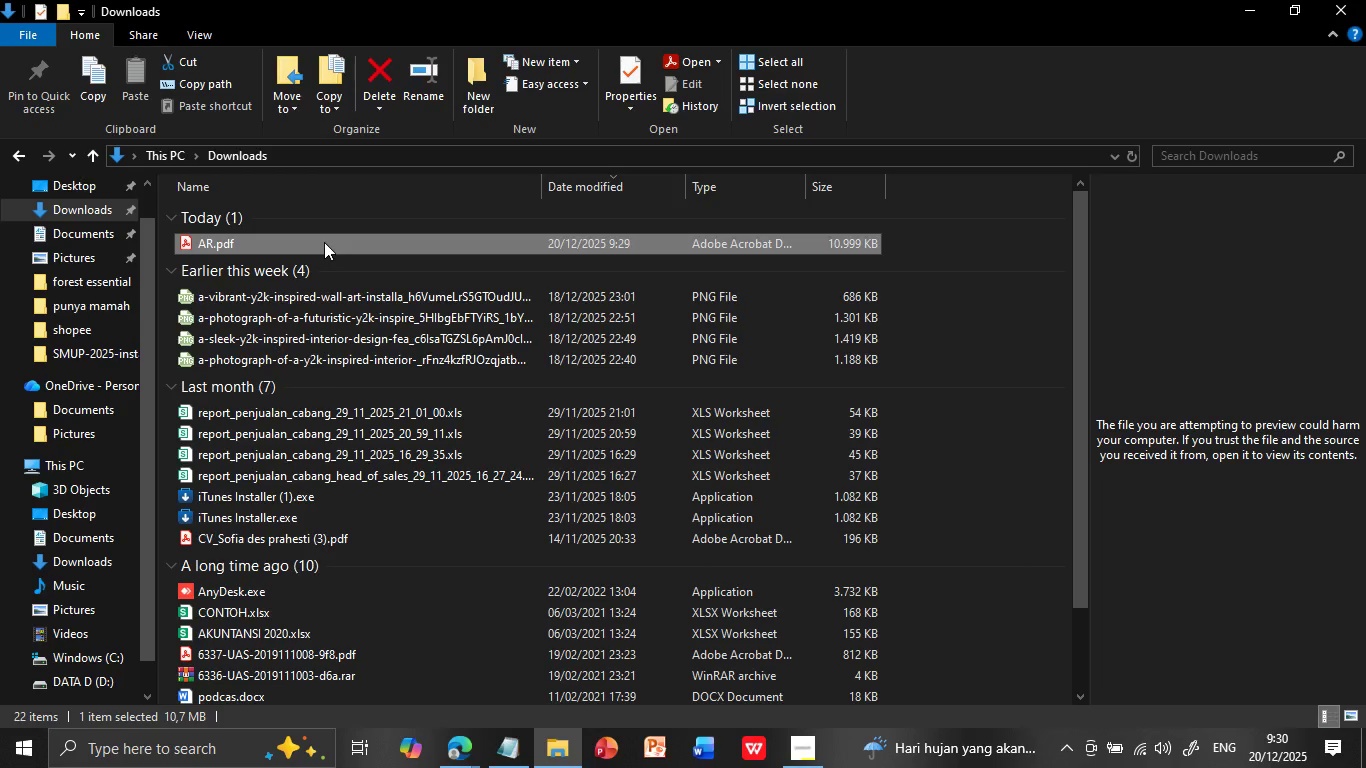 
key(Delete)
 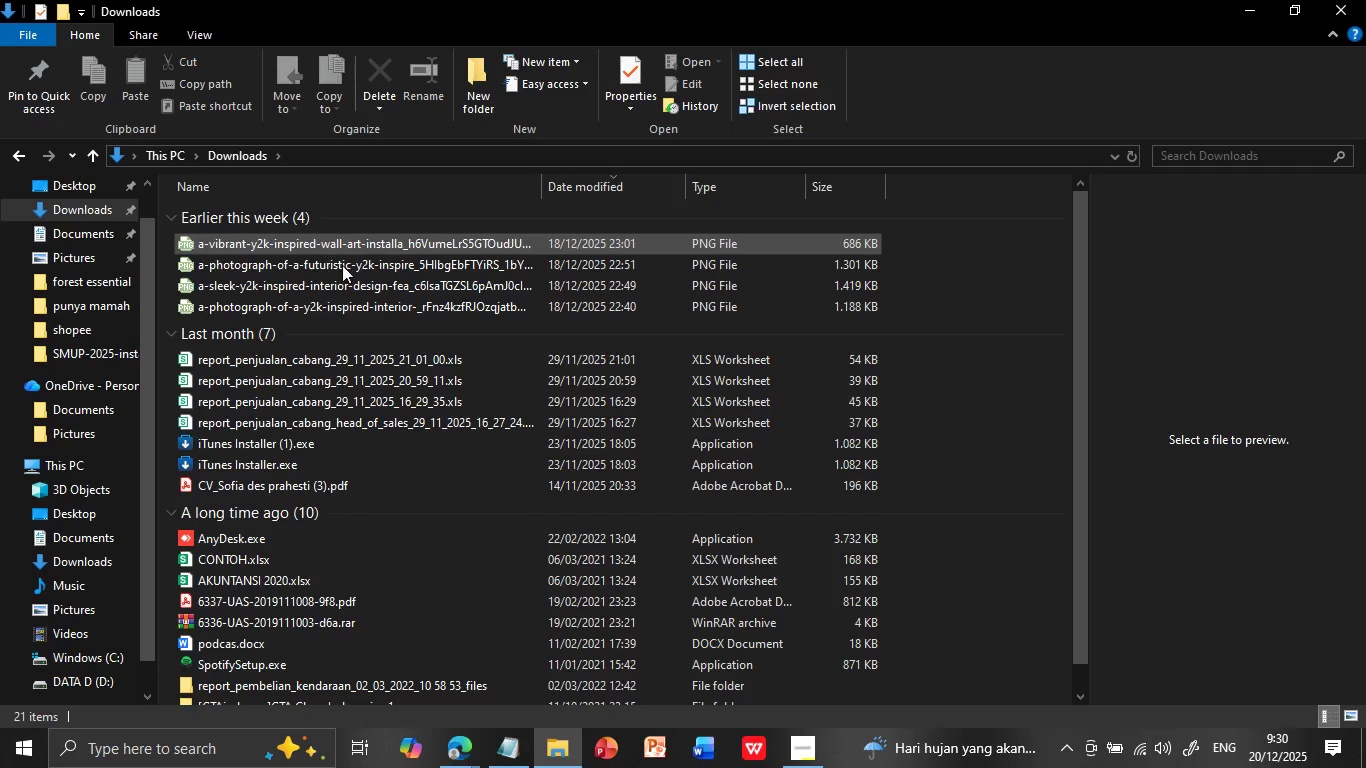 
wait(6.23)
 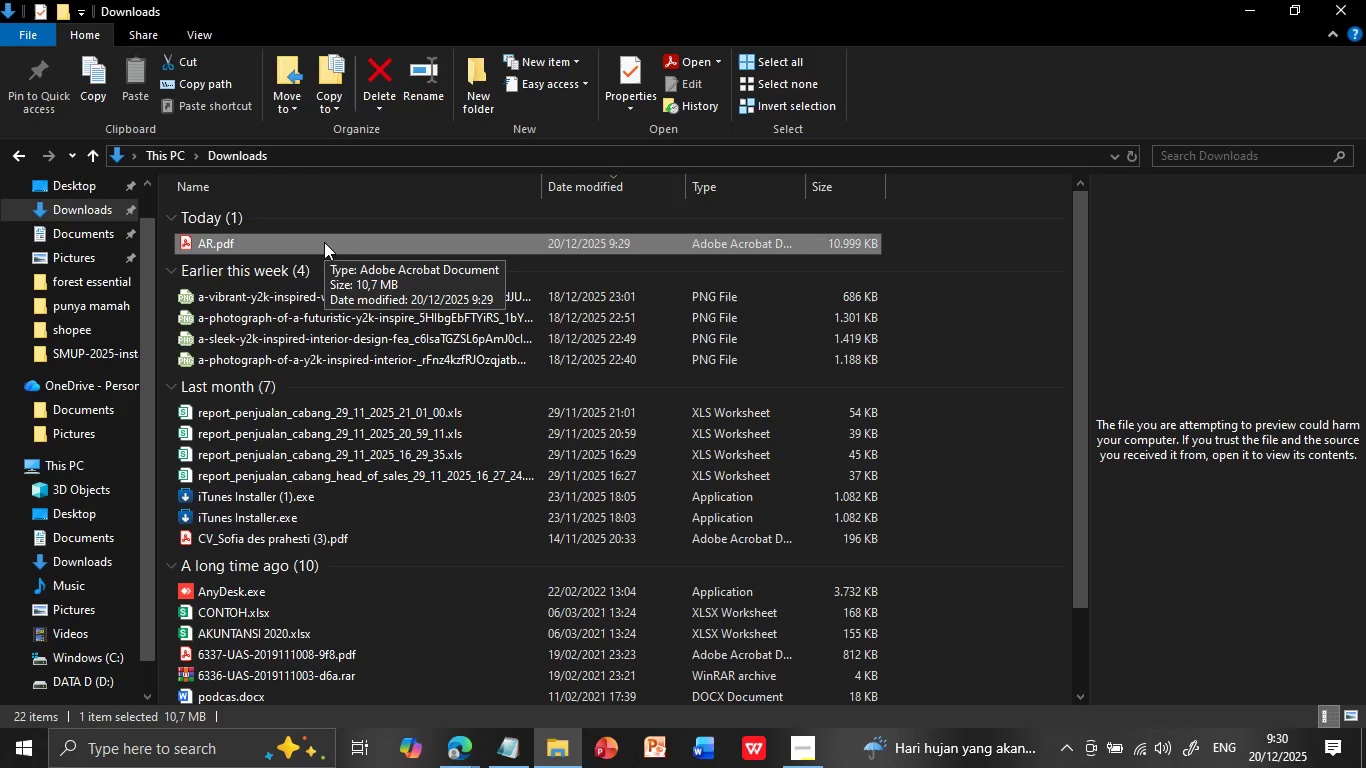 
mouse_move([486, 738])
 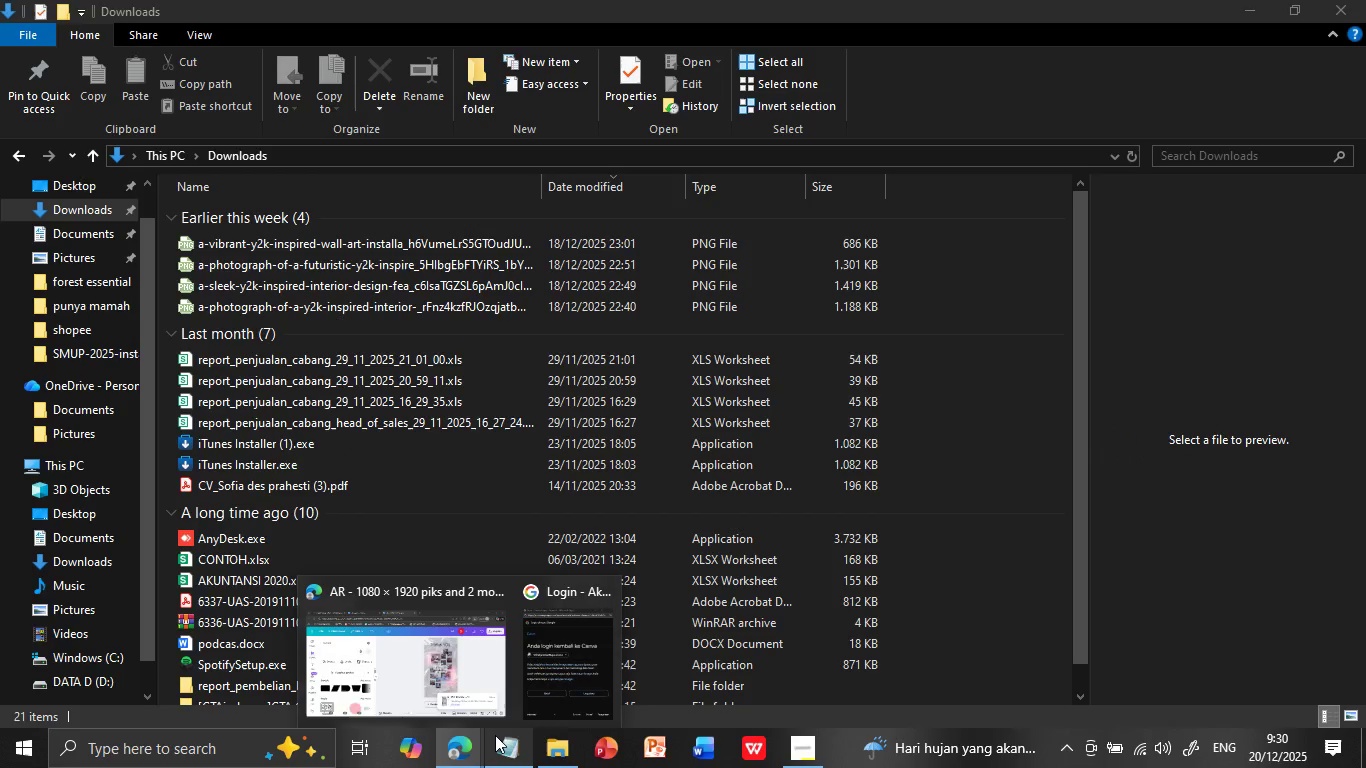 
left_click([456, 753])
 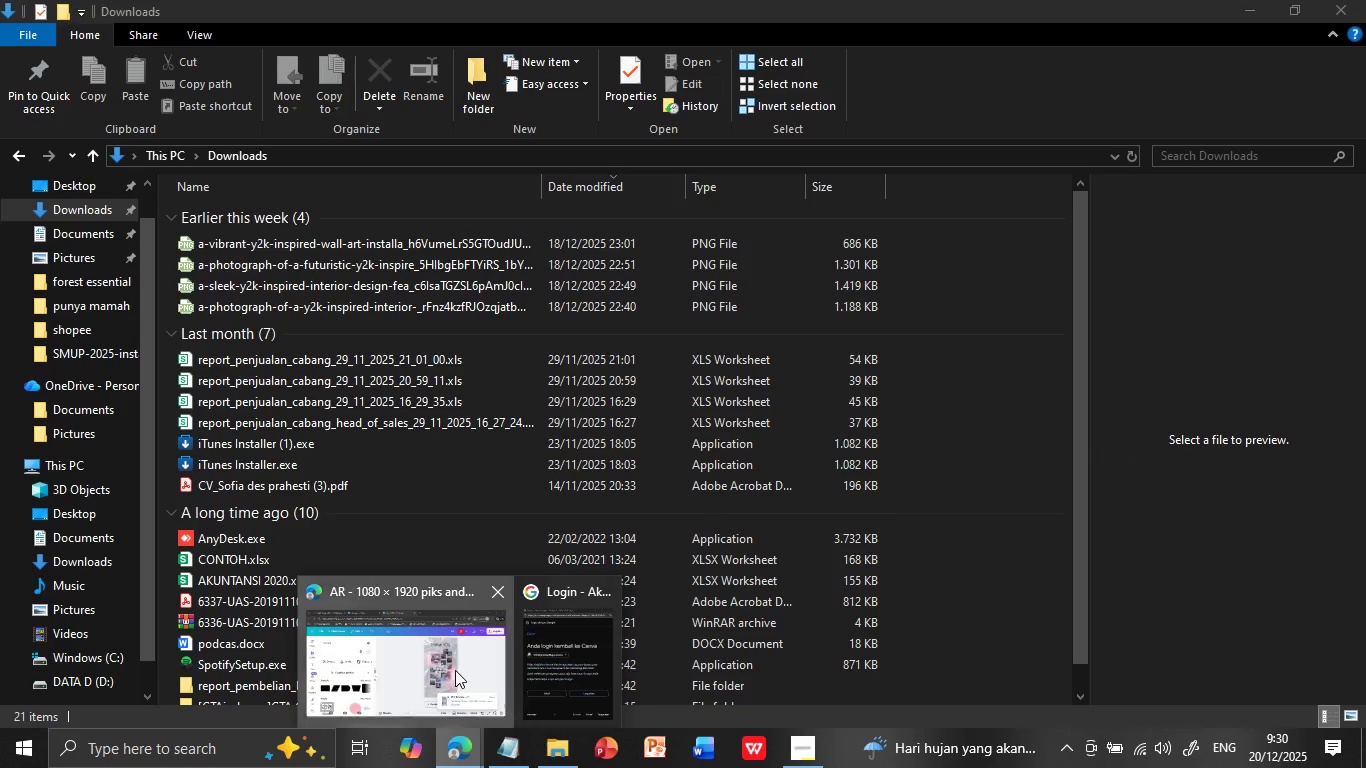 
left_click([455, 670])
 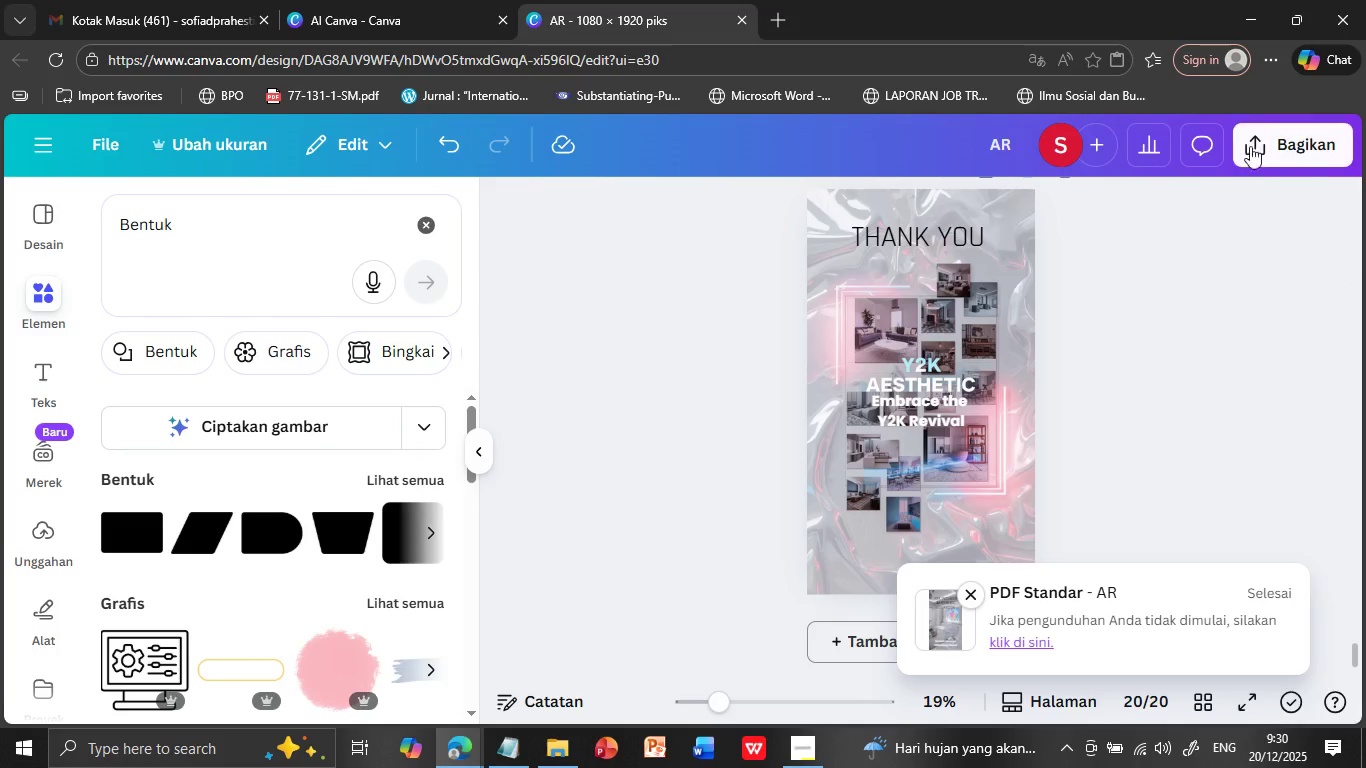 
left_click([1251, 143])
 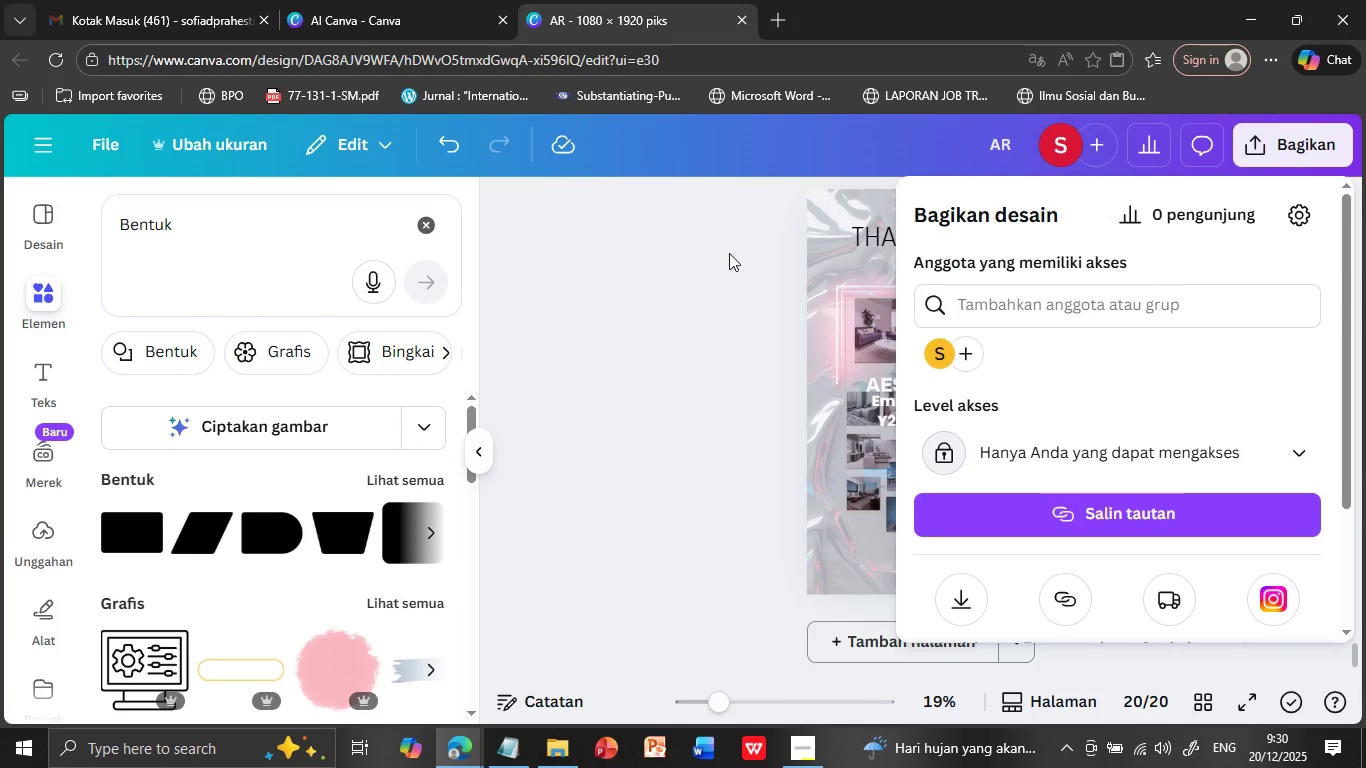 
left_click([729, 253])
 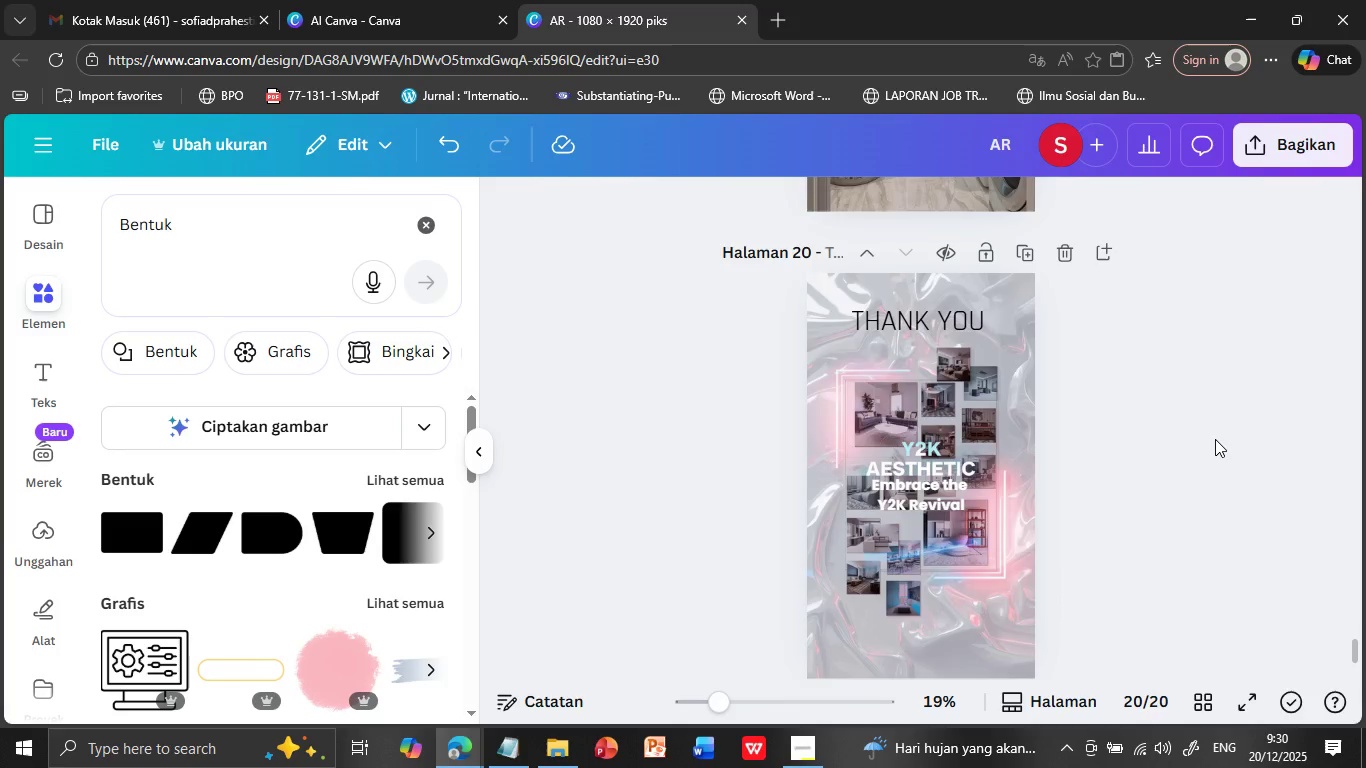 
scroll: coordinate [1215, 434], scroll_direction: up, amount: 106.0
 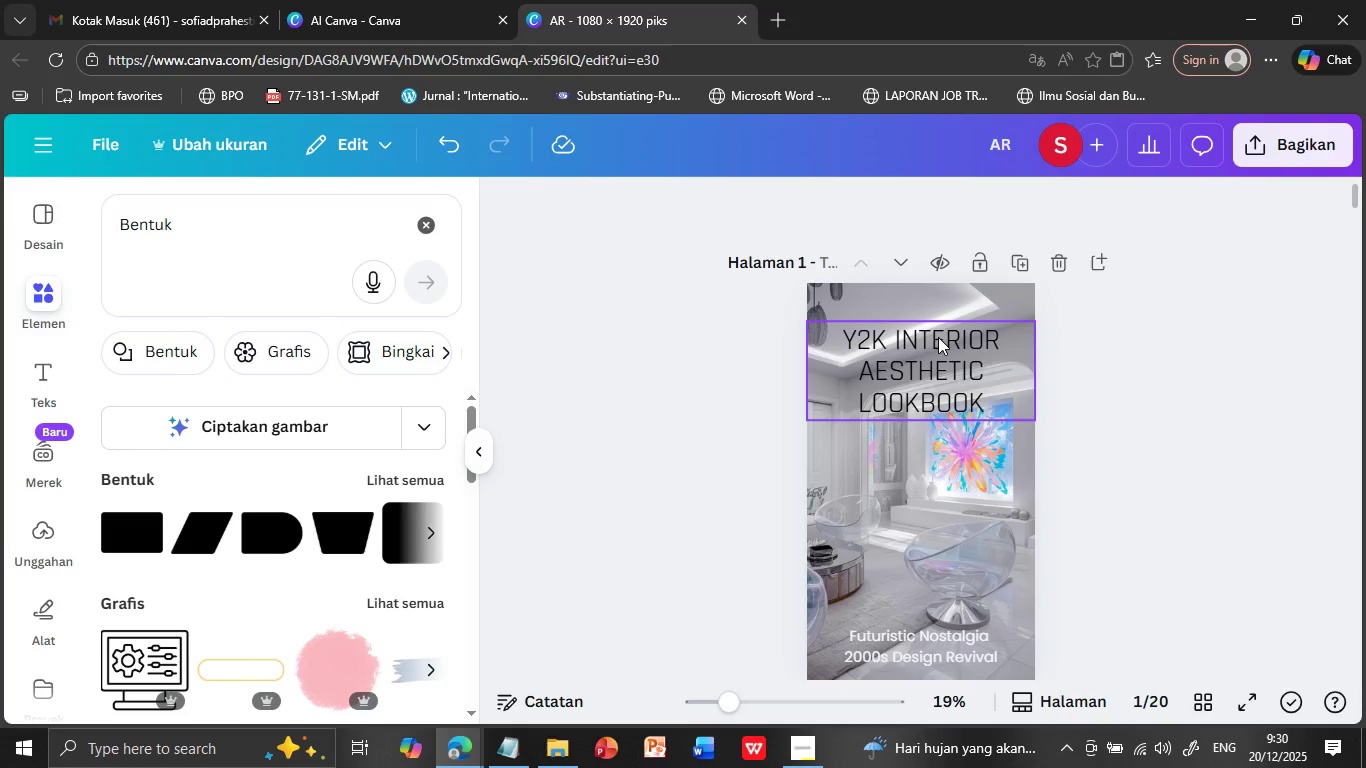 
double_click([938, 337])
 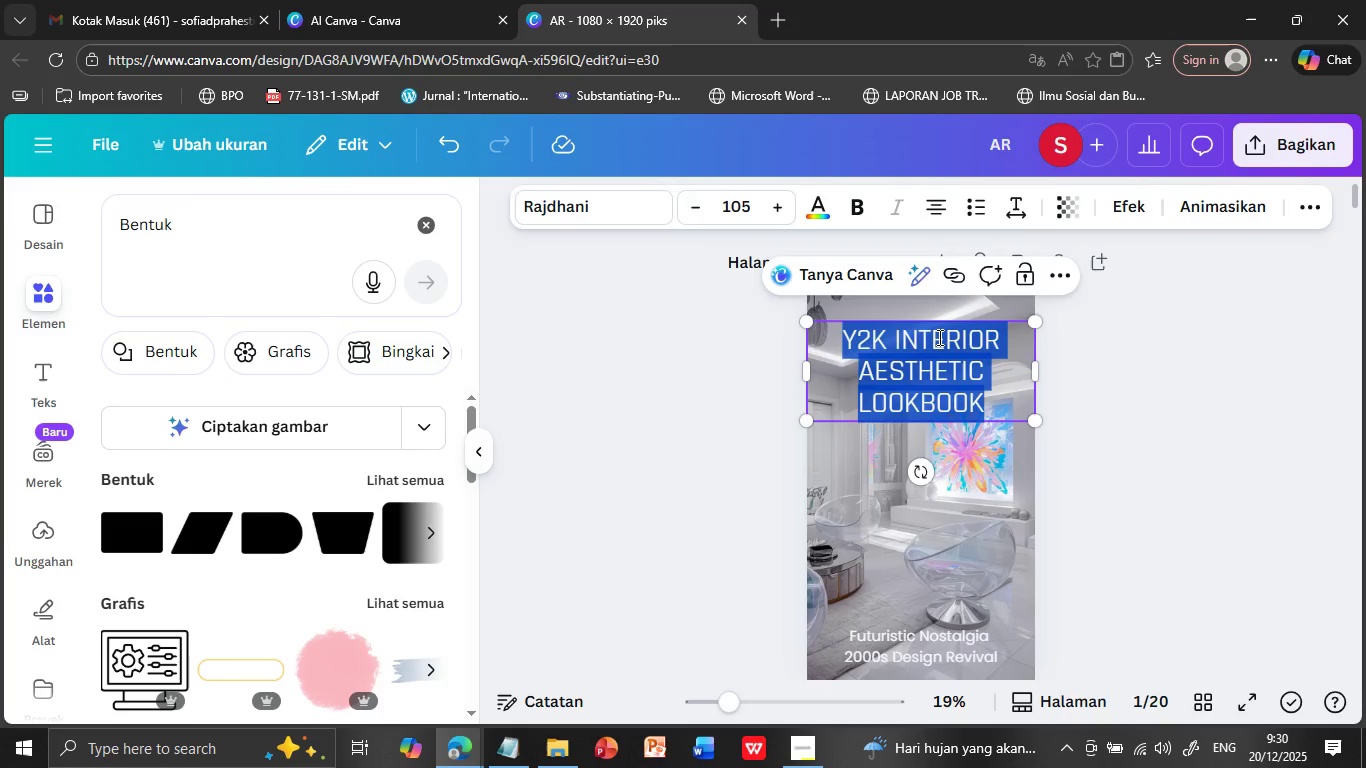 
triple_click([938, 337])
 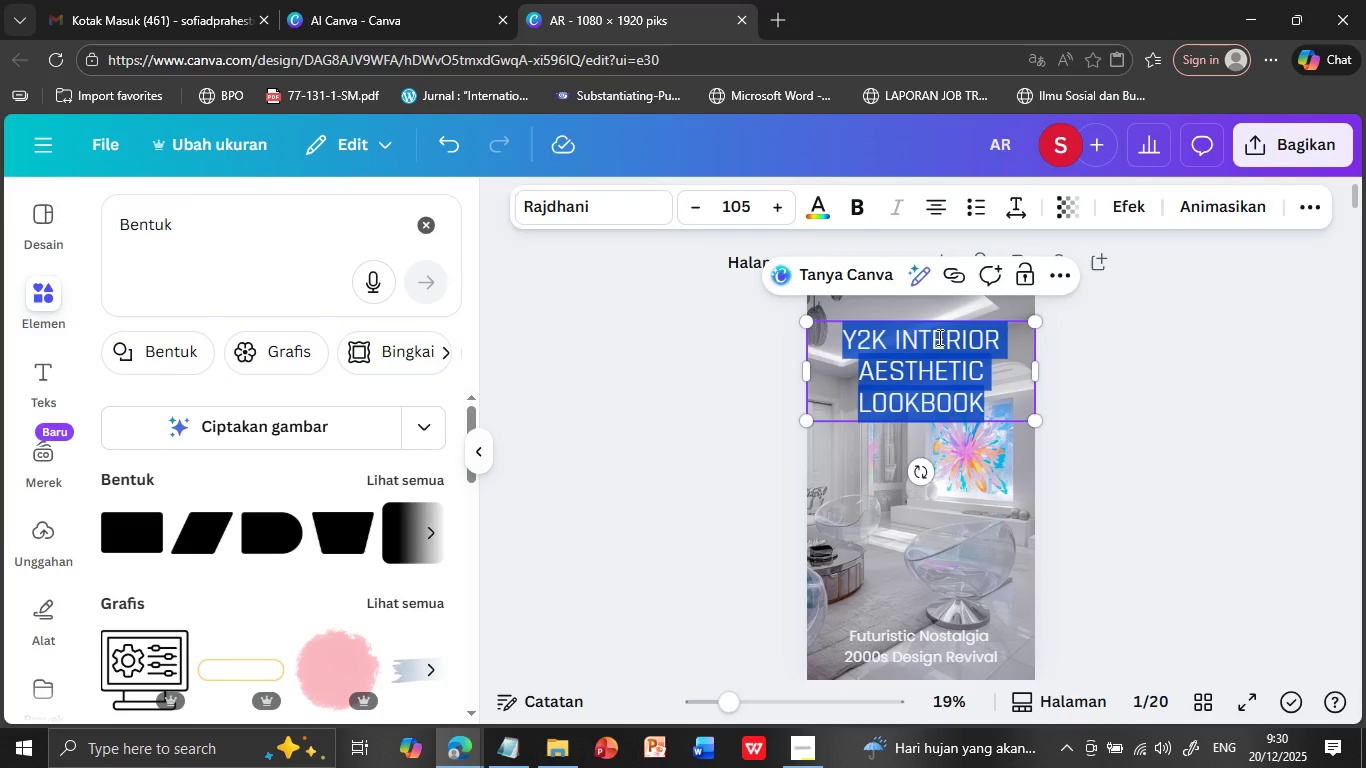 
key(Control+C)
 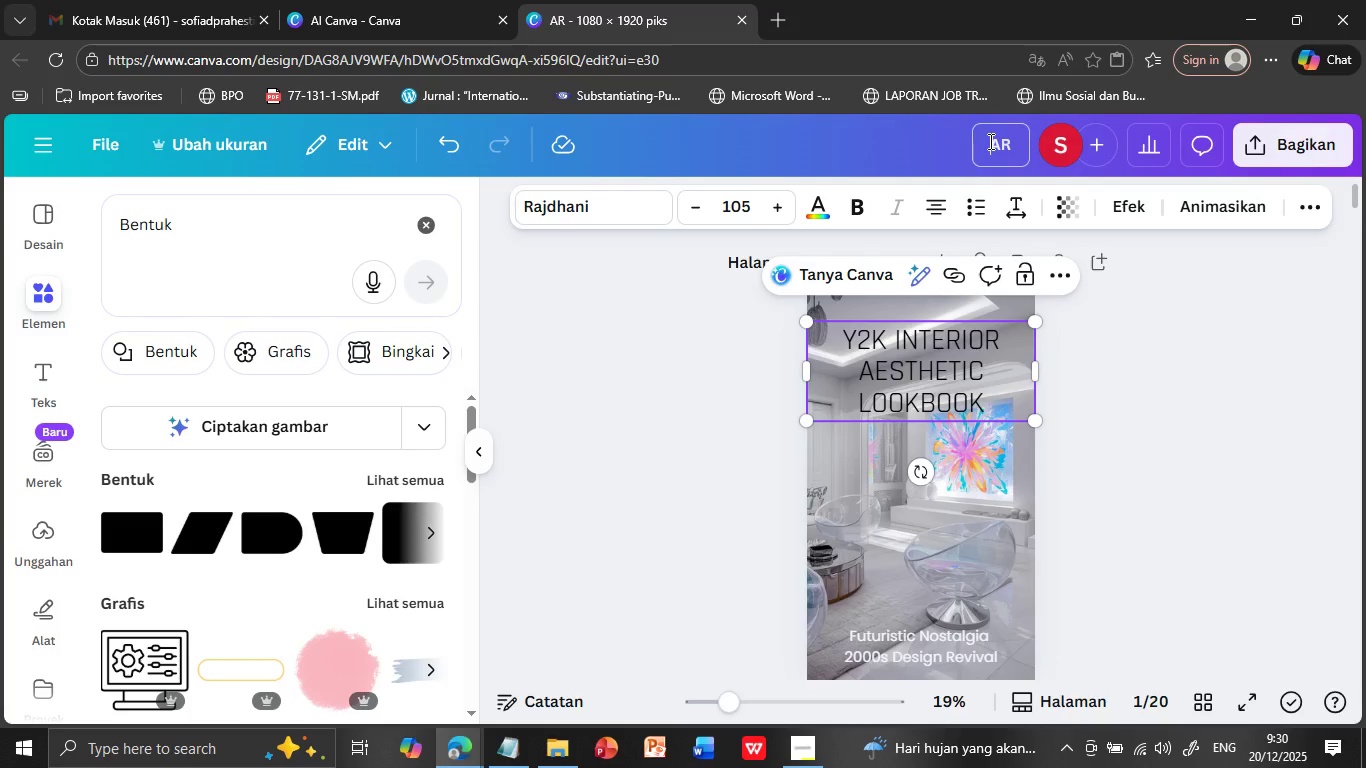 
double_click([990, 141])
 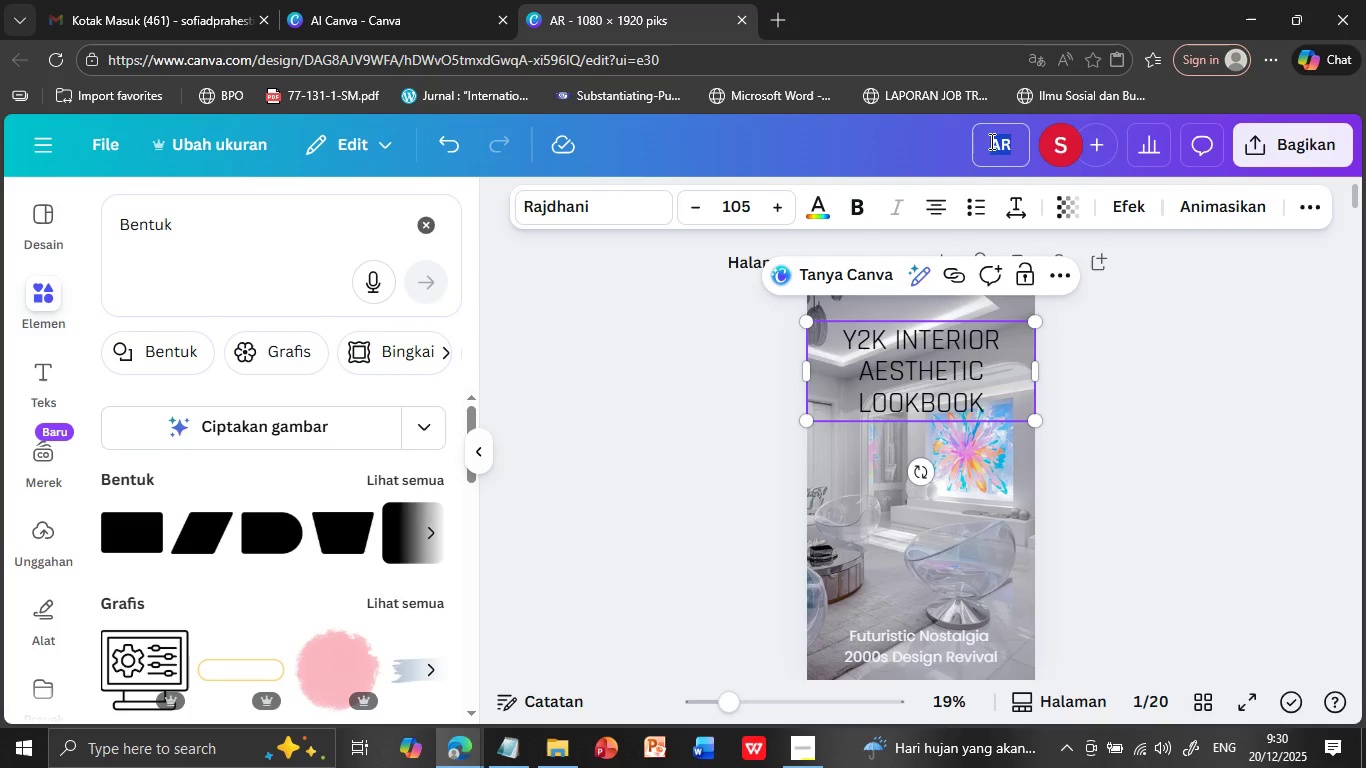 
triple_click([990, 141])
 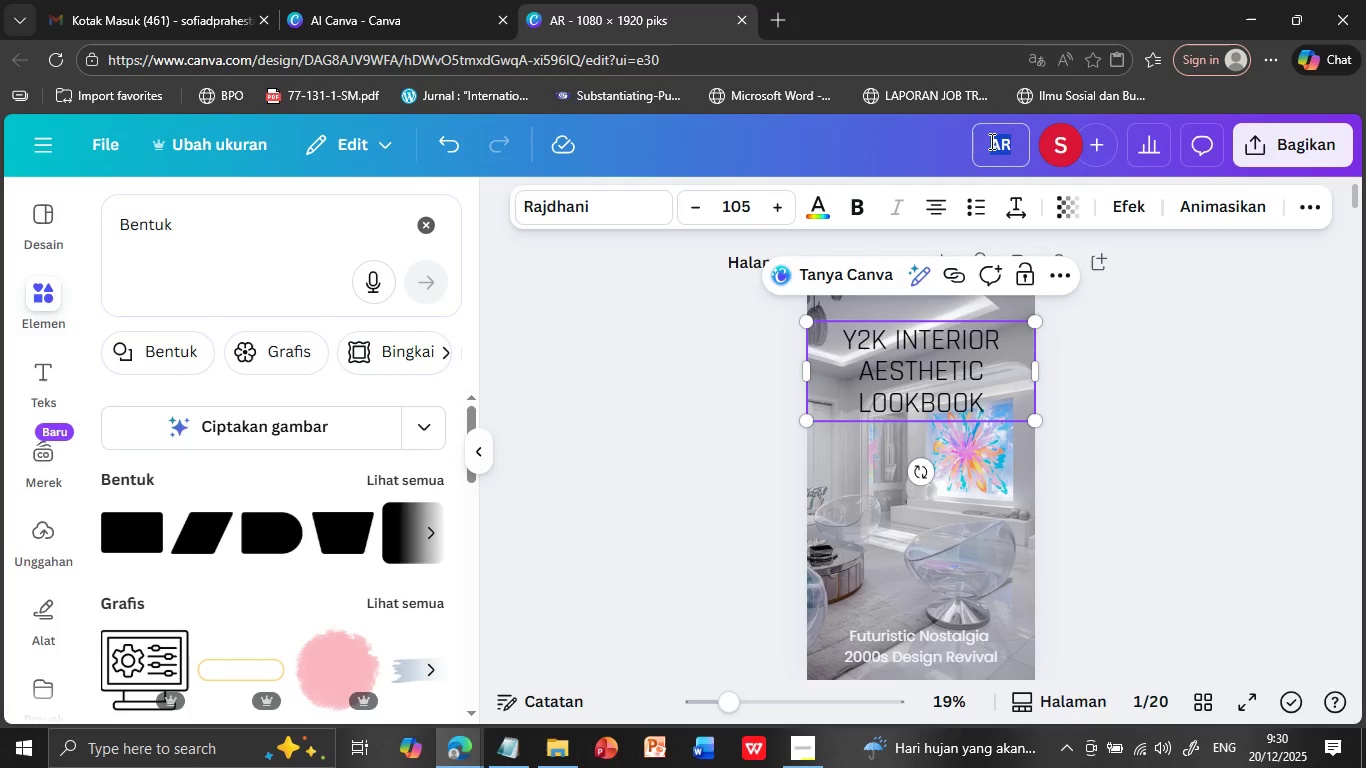 
triple_click([990, 141])
 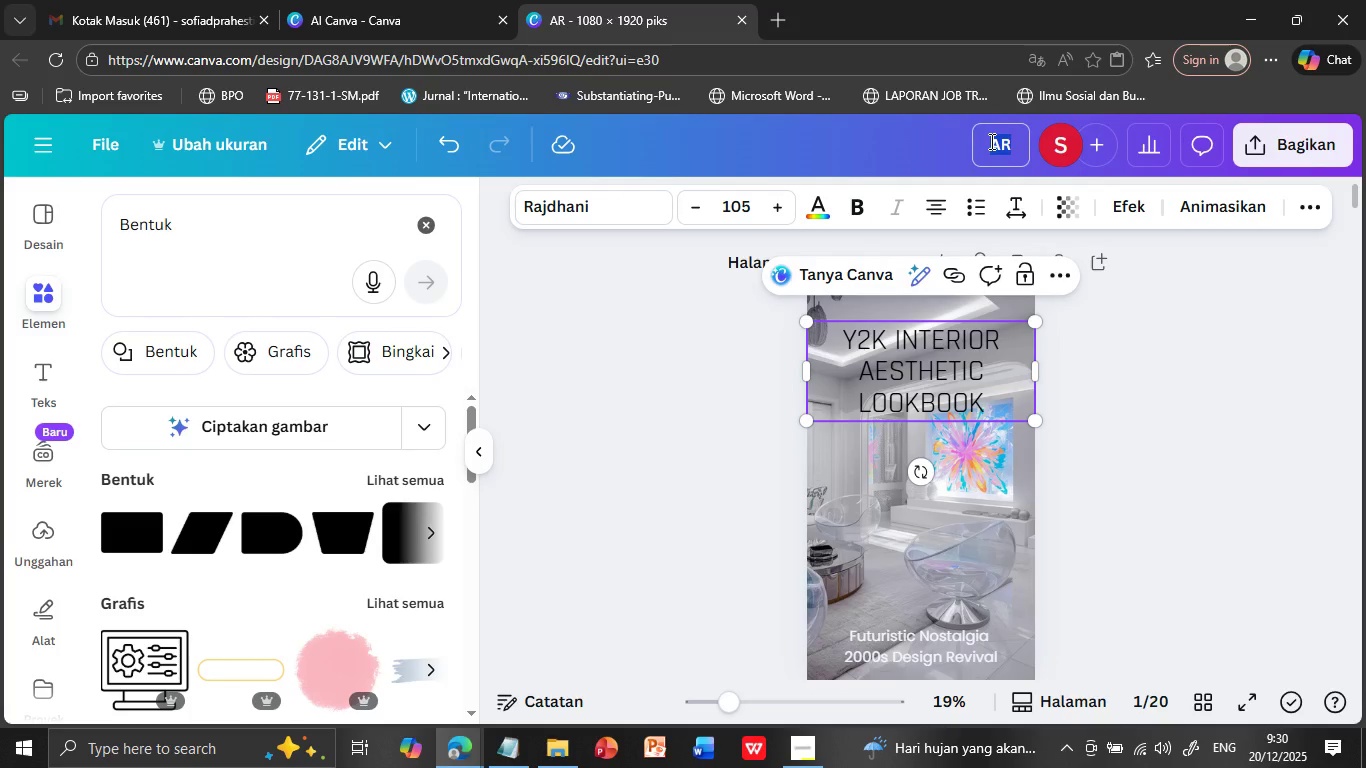 
key(Control+V)
 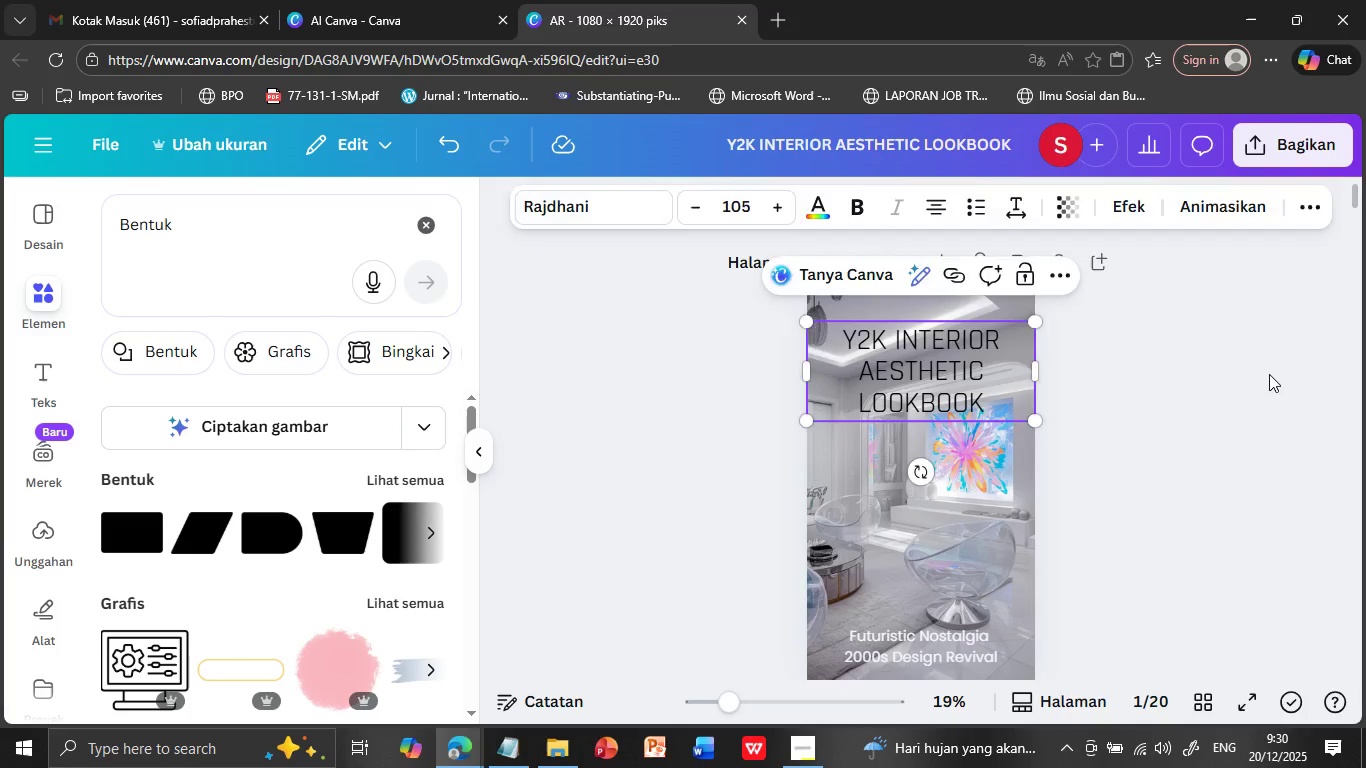 
left_click([1269, 374])
 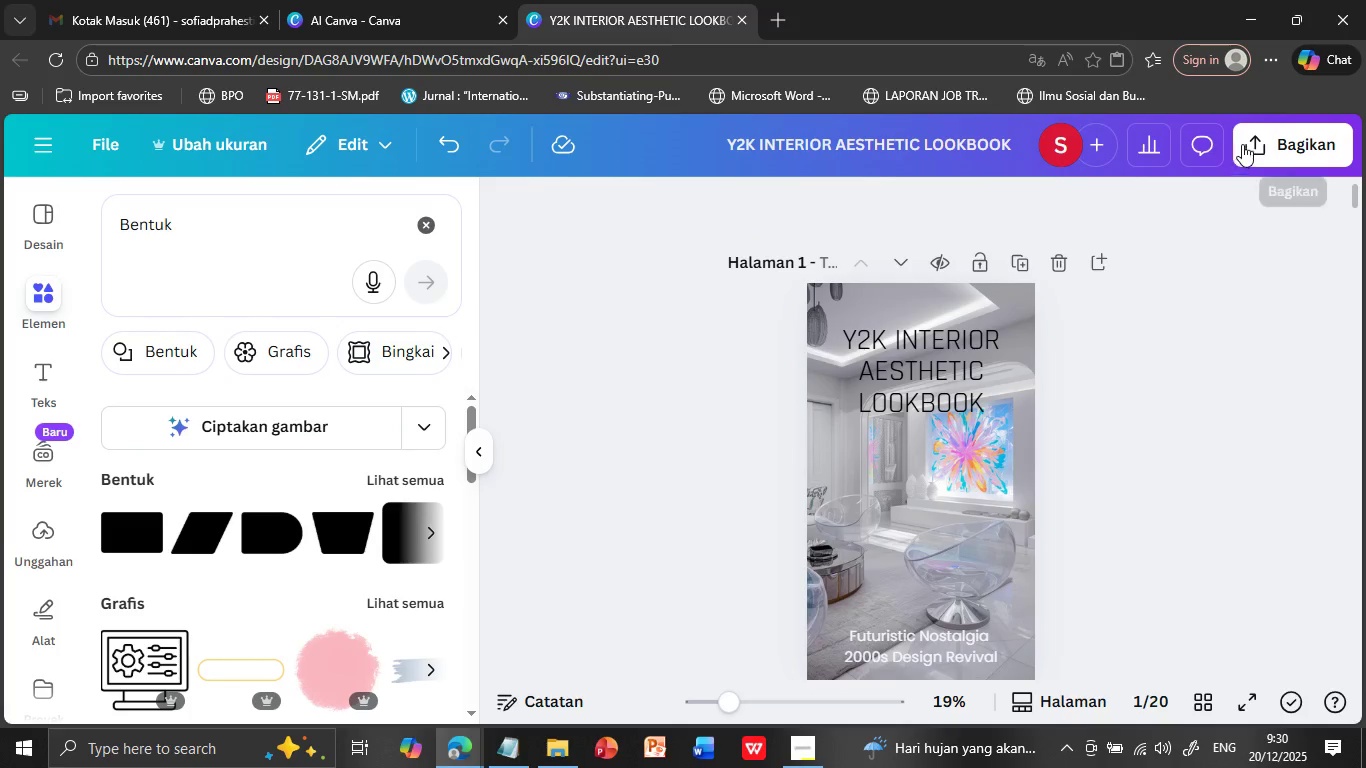 
left_click([1243, 142])
 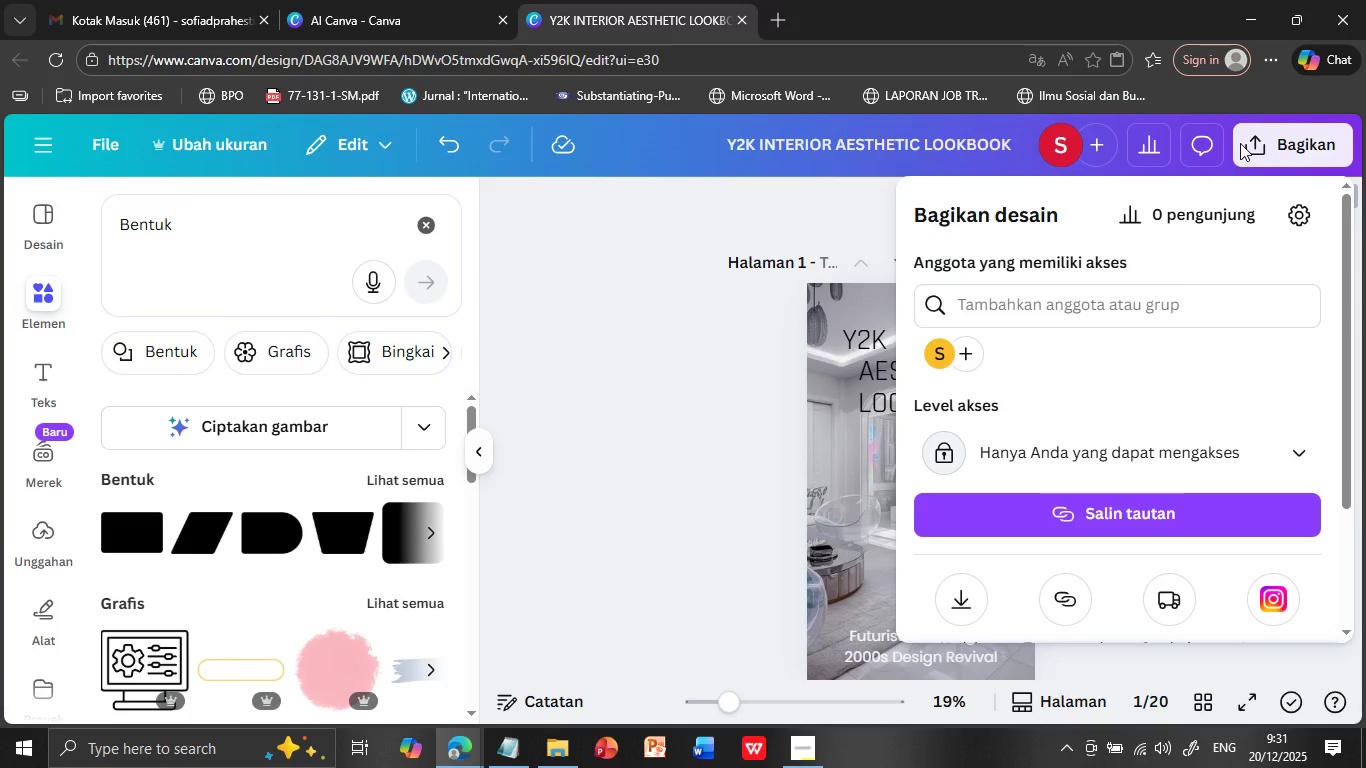 
wait(31.73)
 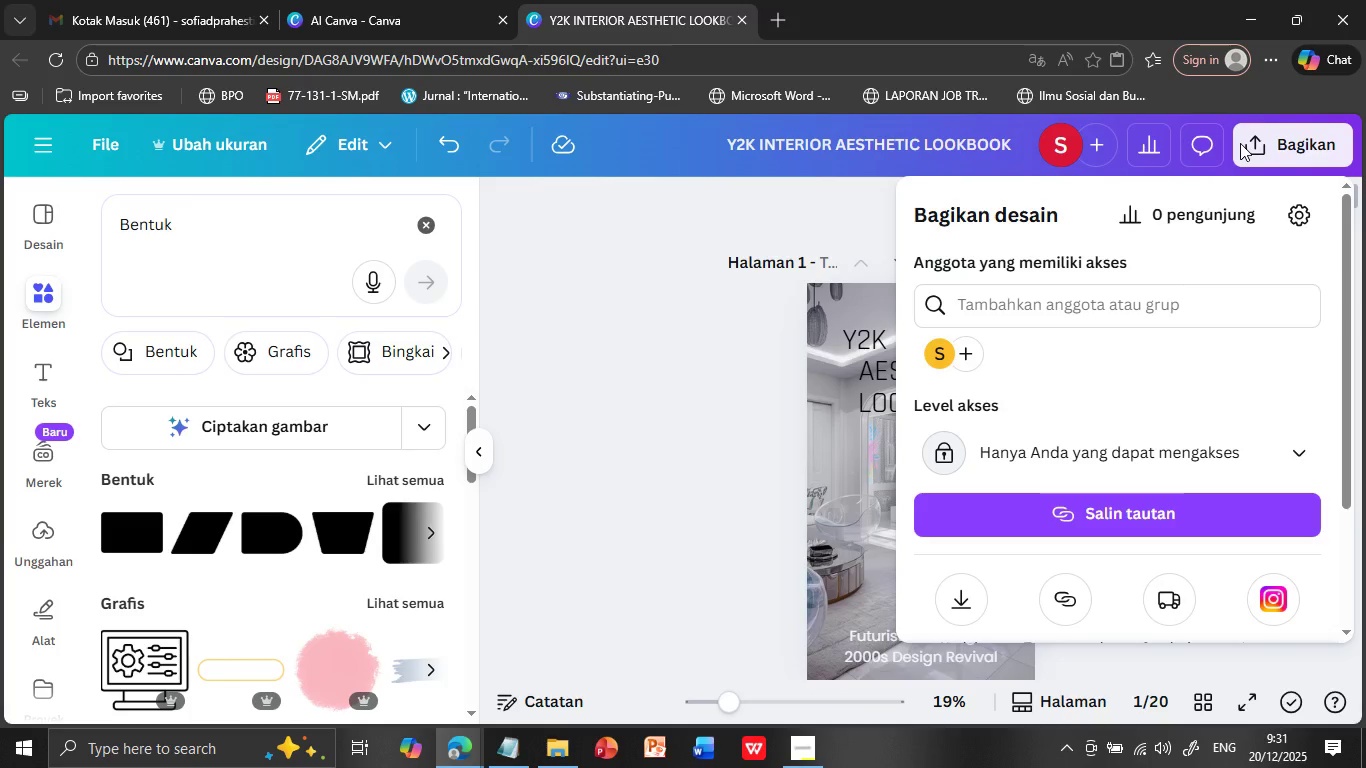 
scroll: coordinate [1128, 495], scroll_direction: down, amount: 1.0
 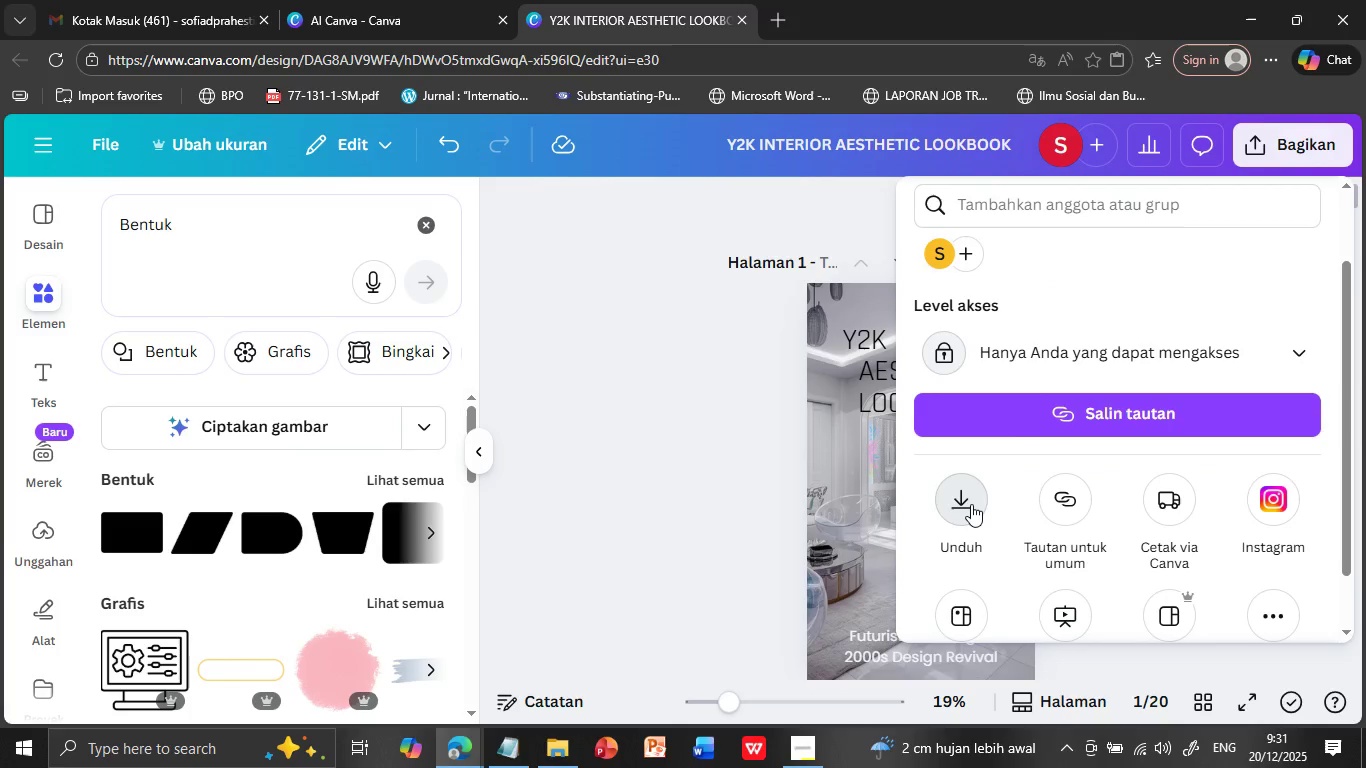 
left_click([971, 504])
 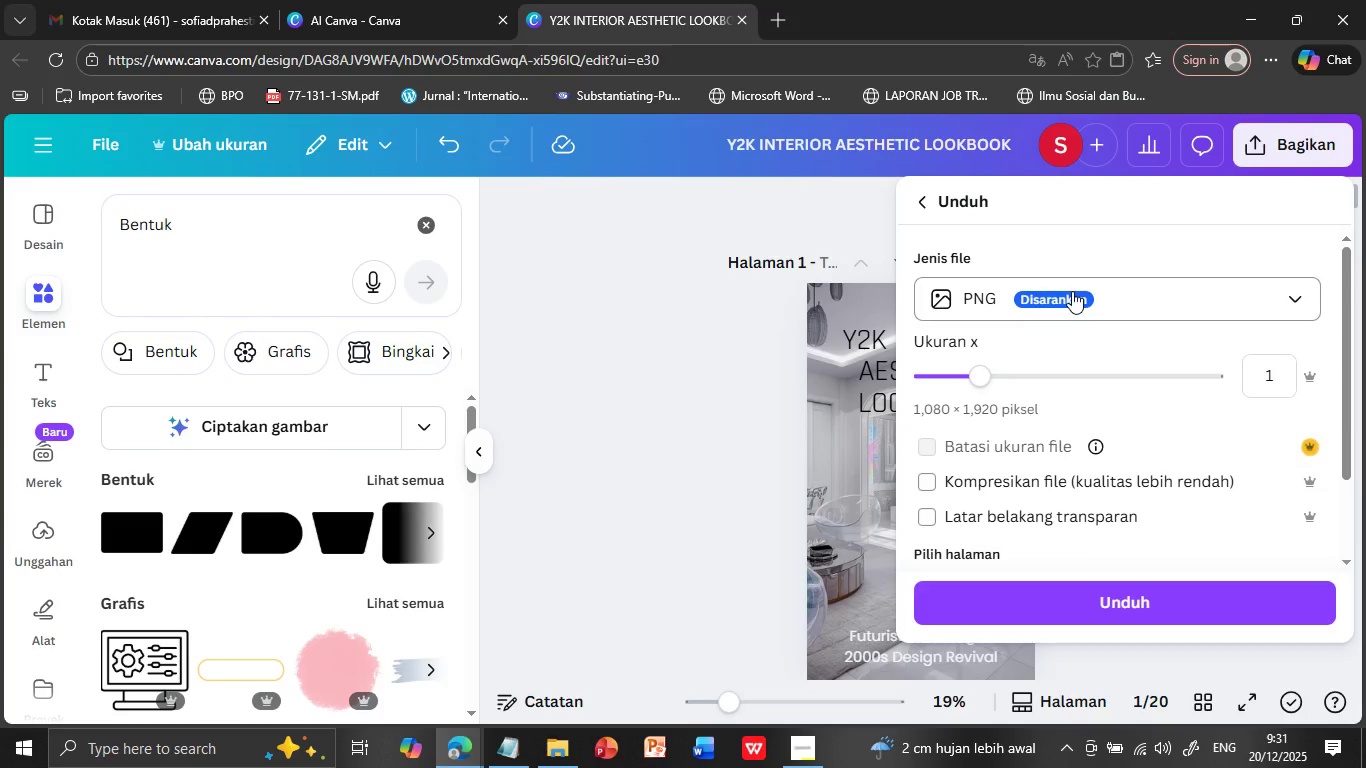 
left_click([927, 485])
 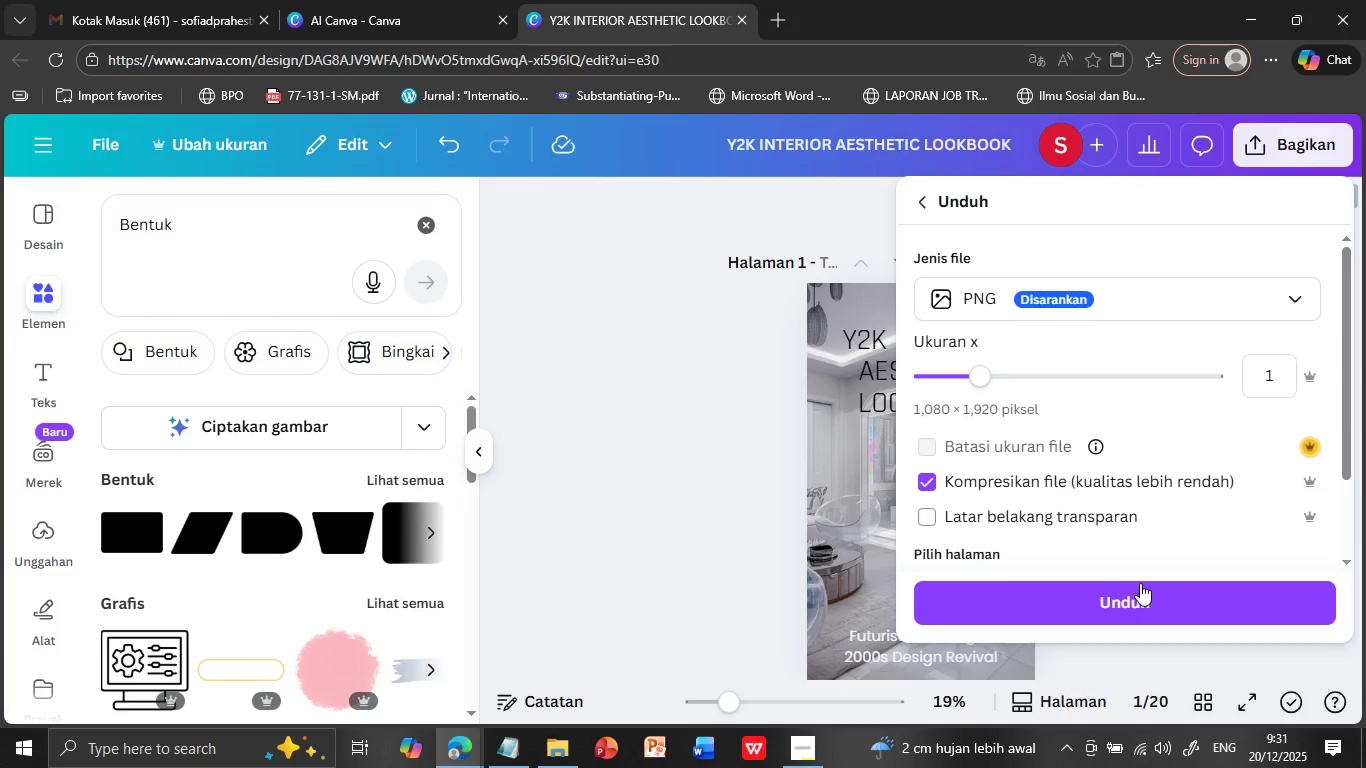 
left_click([1129, 598])
 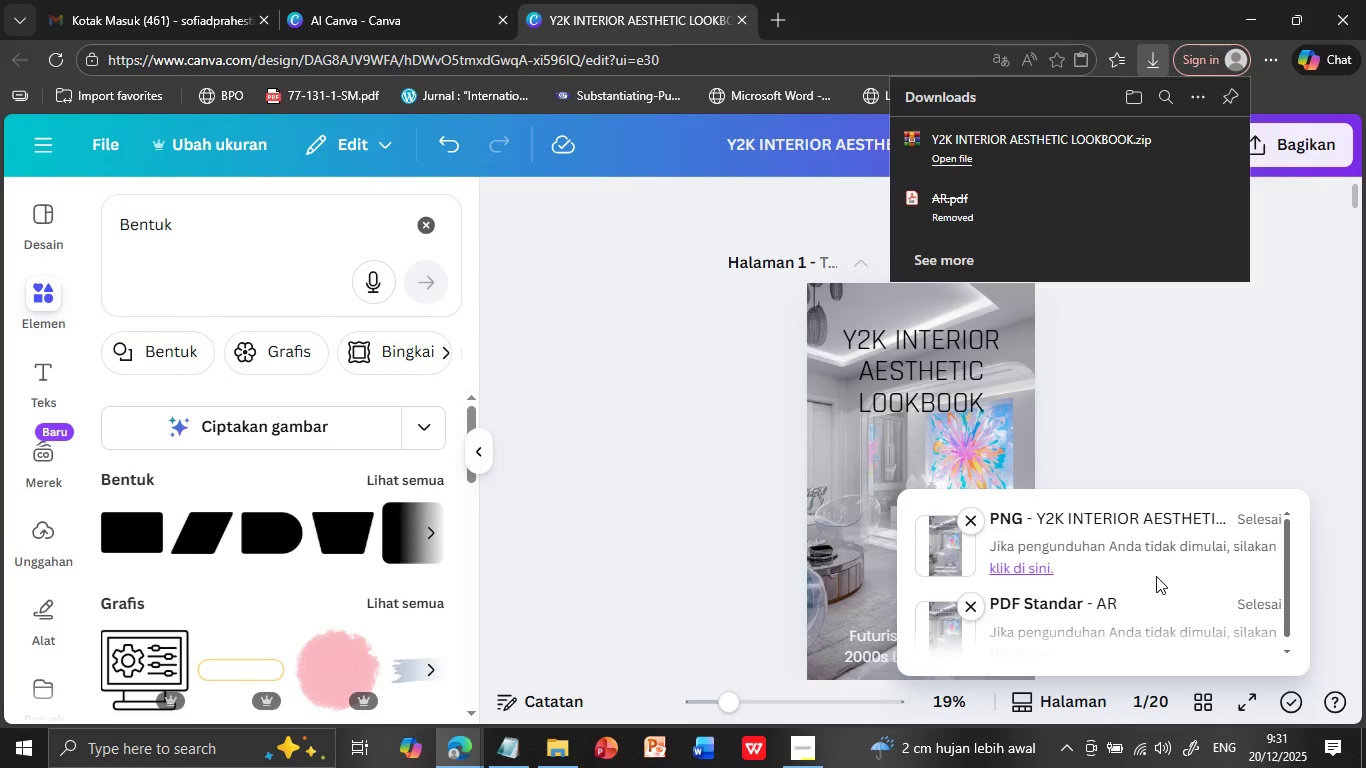 
wait(34.97)
 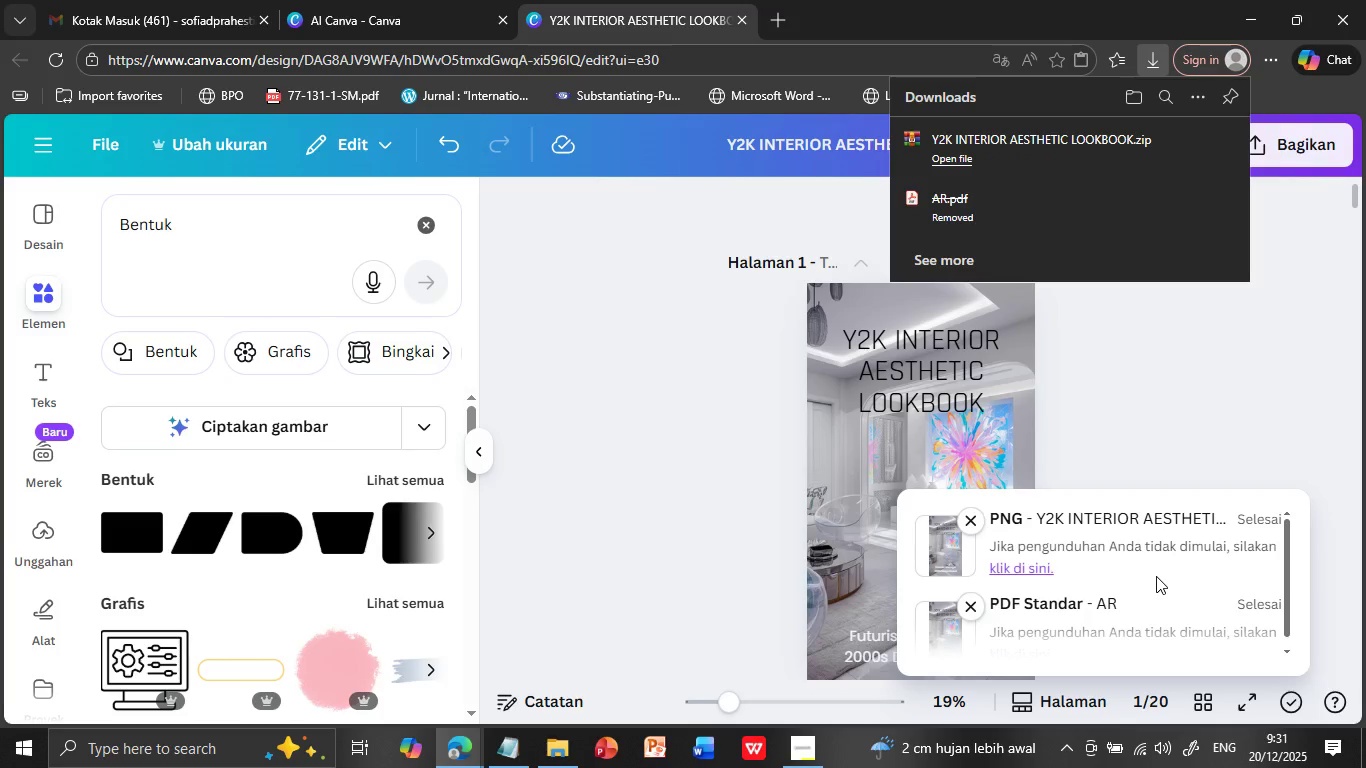 
left_click([1220, 394])
 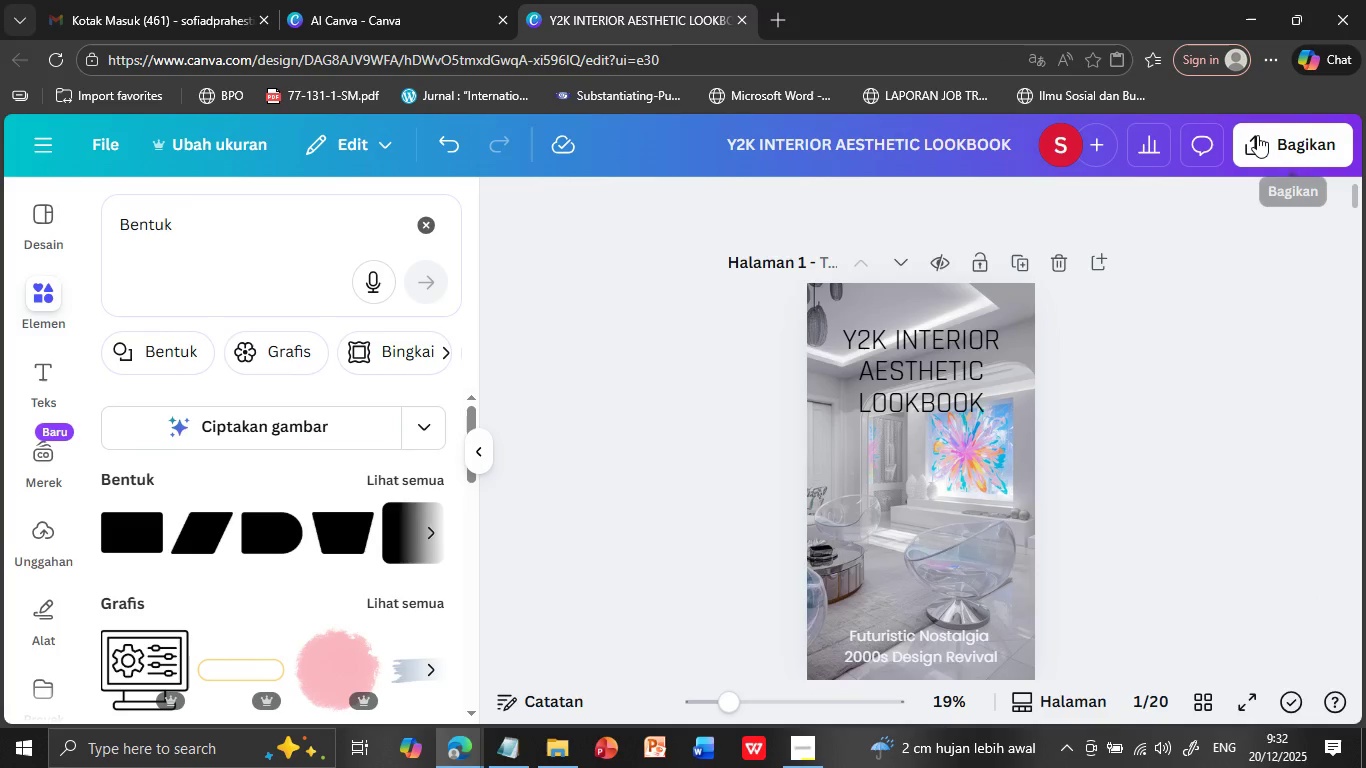 
left_click([1257, 135])
 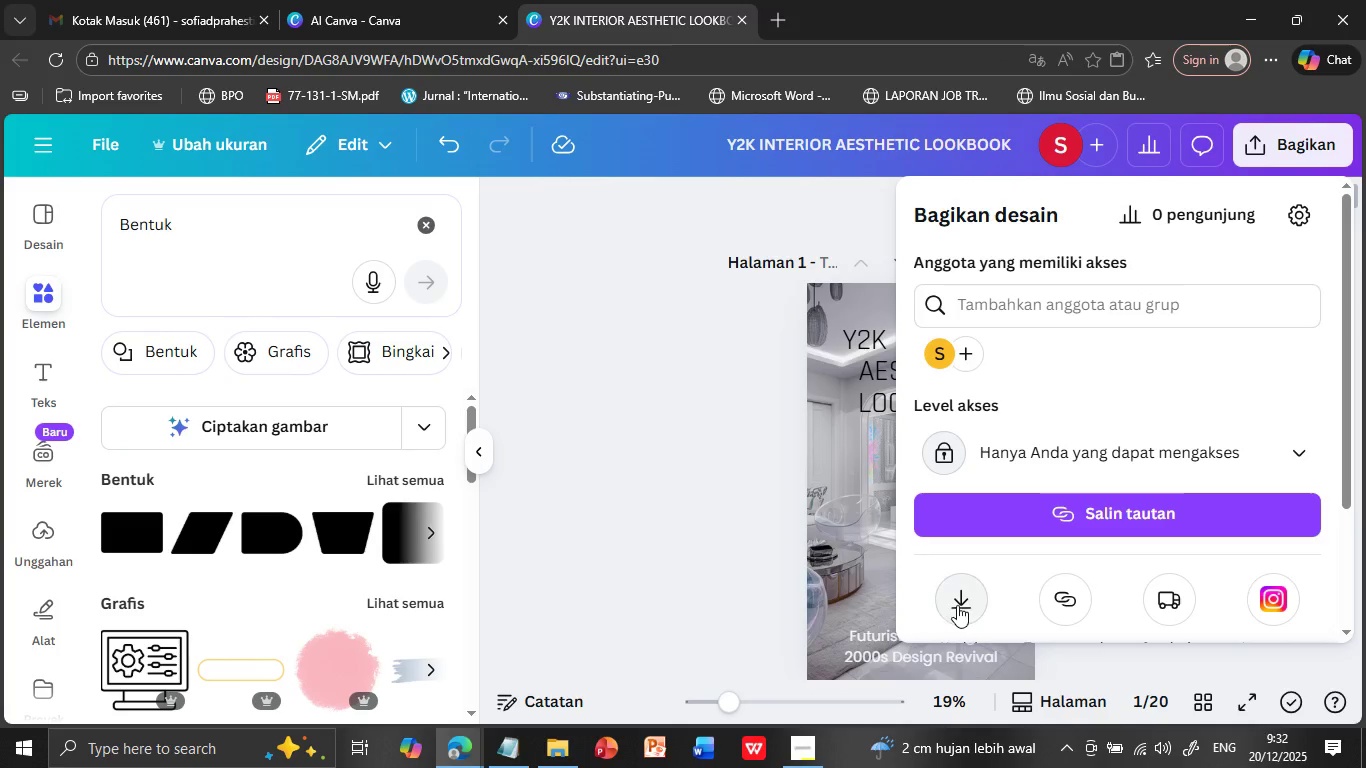 
left_click([957, 605])
 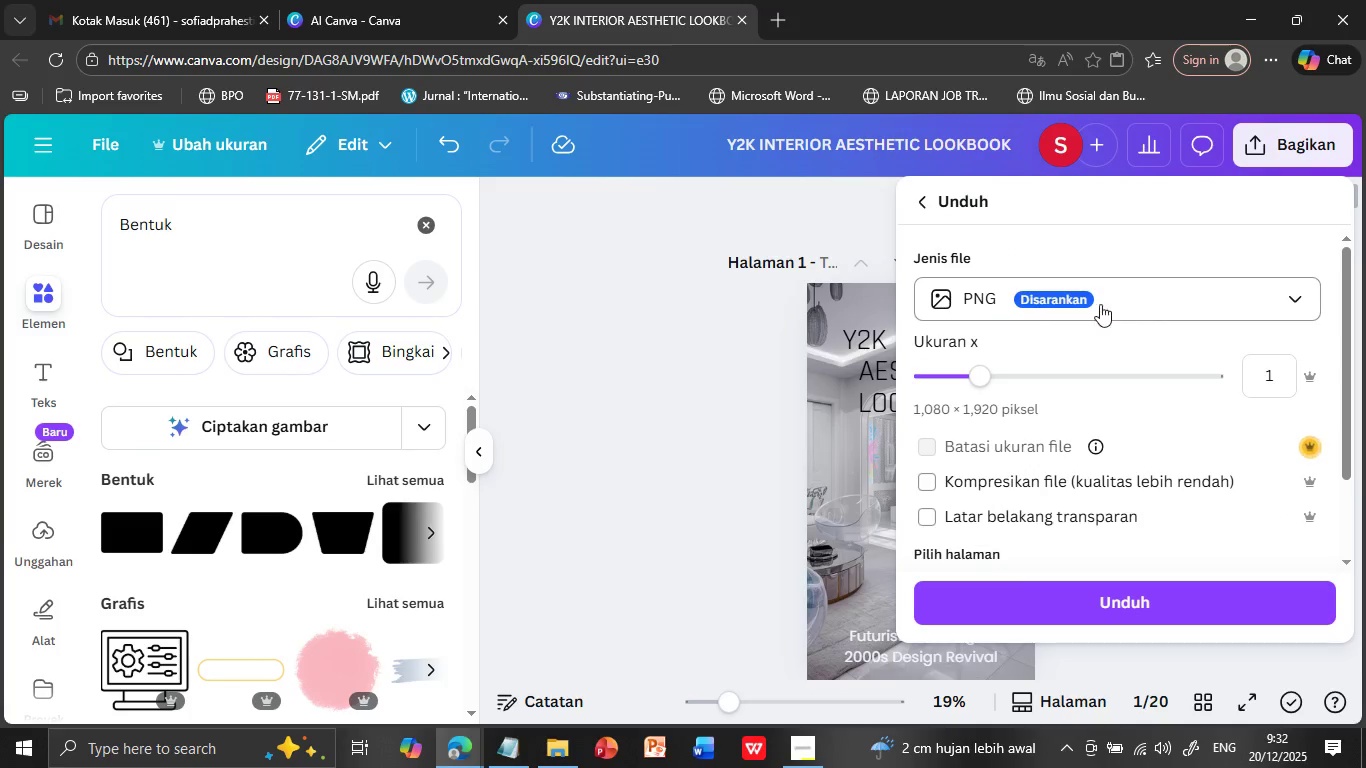 
left_click([1023, 303])
 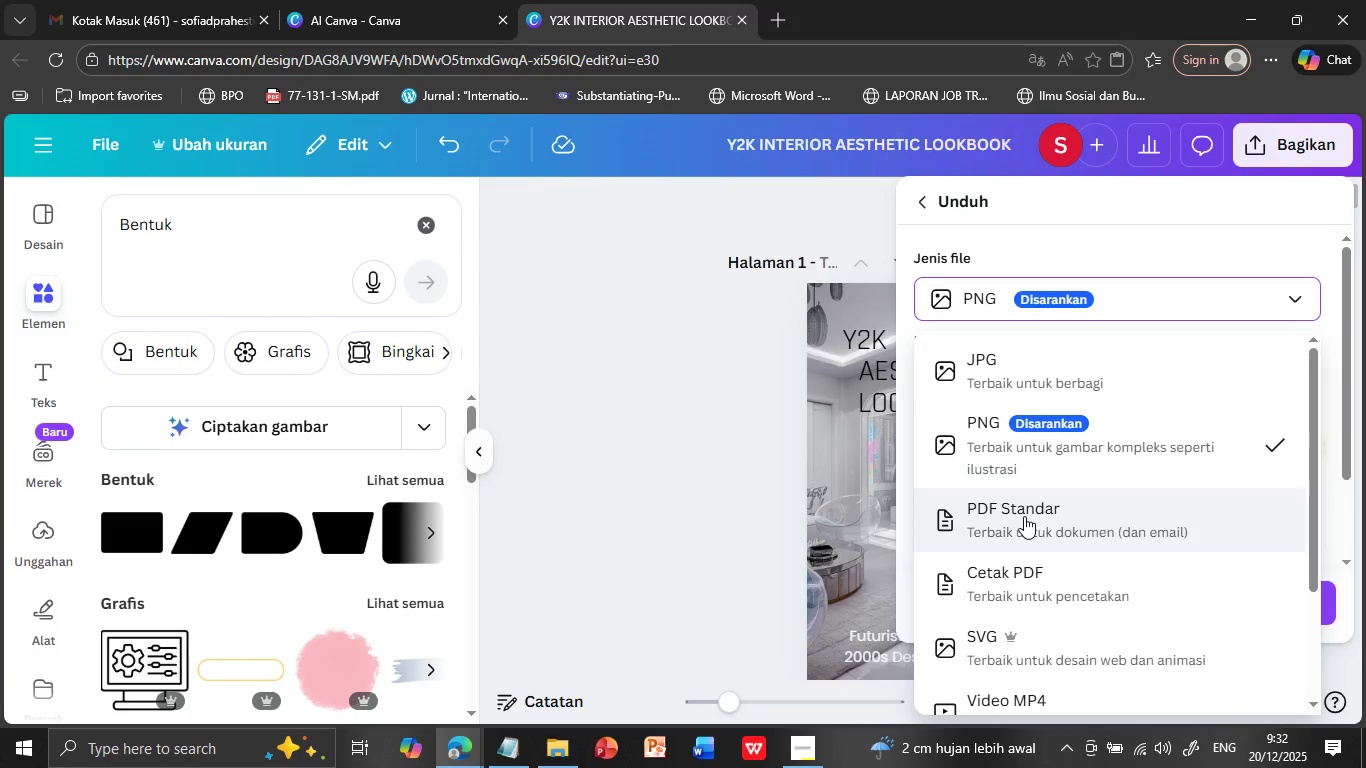 
left_click([1024, 516])
 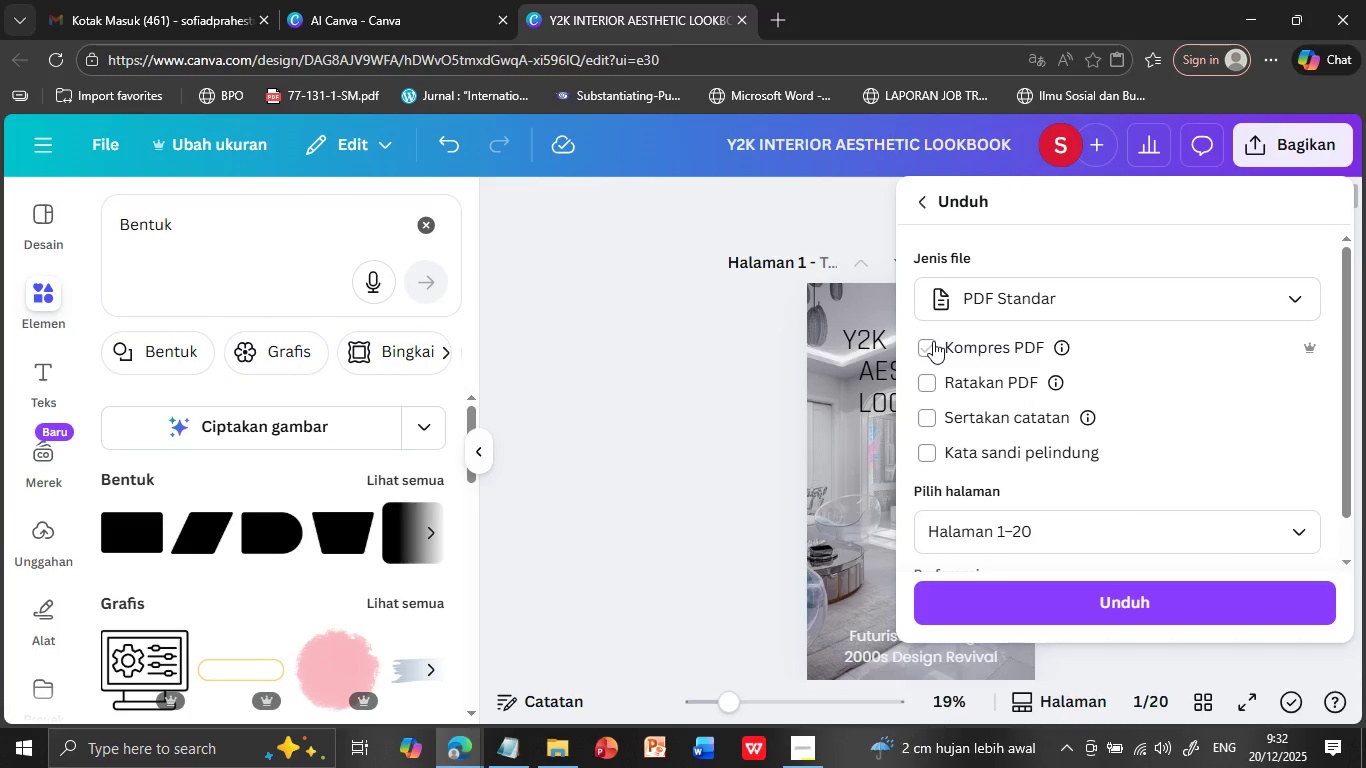 
left_click([930, 343])
 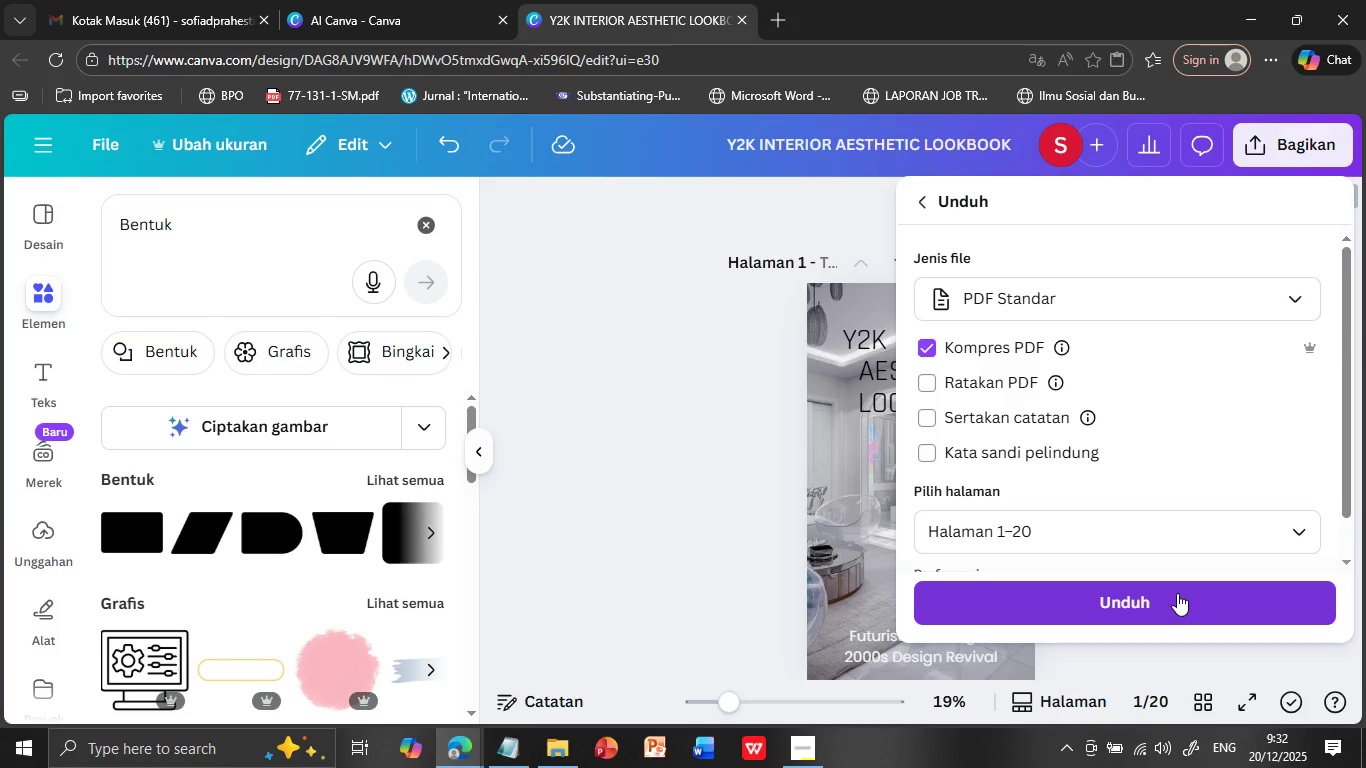 
left_click([1177, 593])
 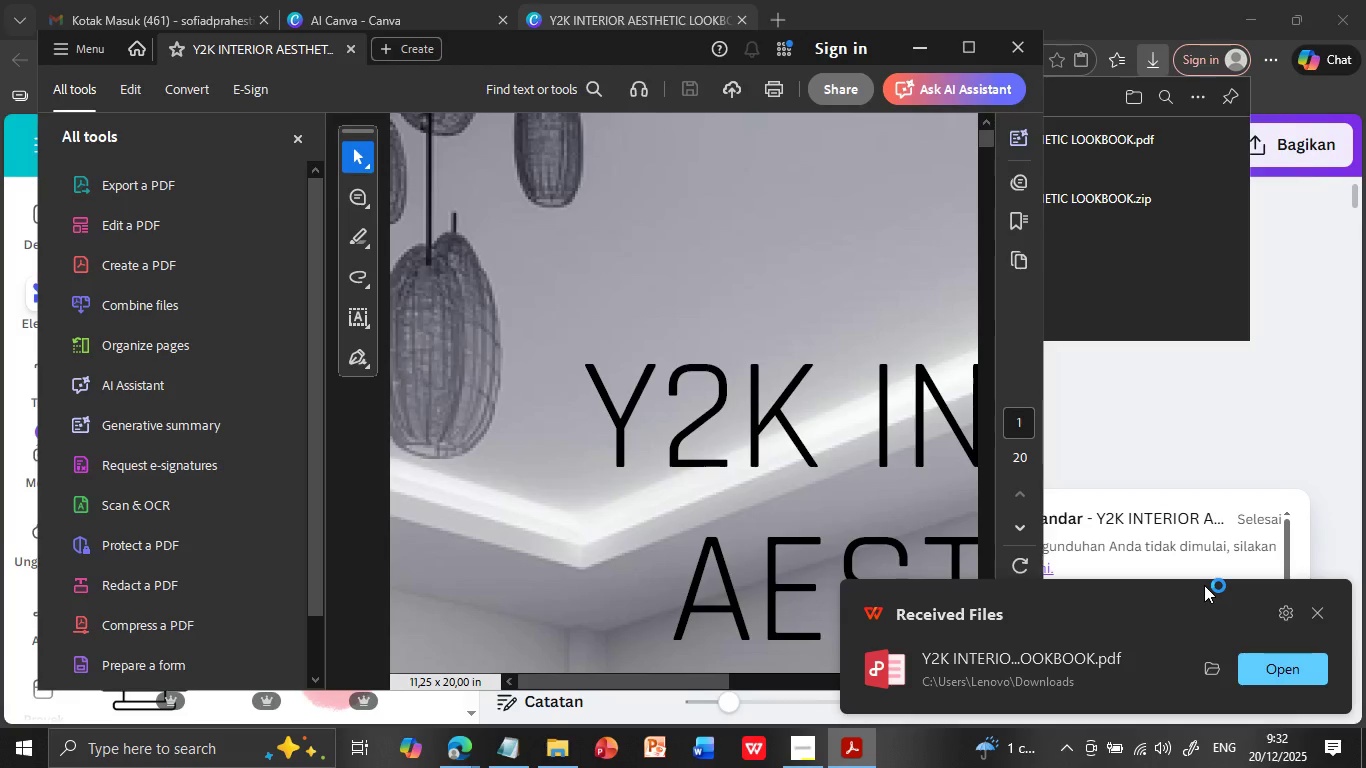 
wait(23.91)
 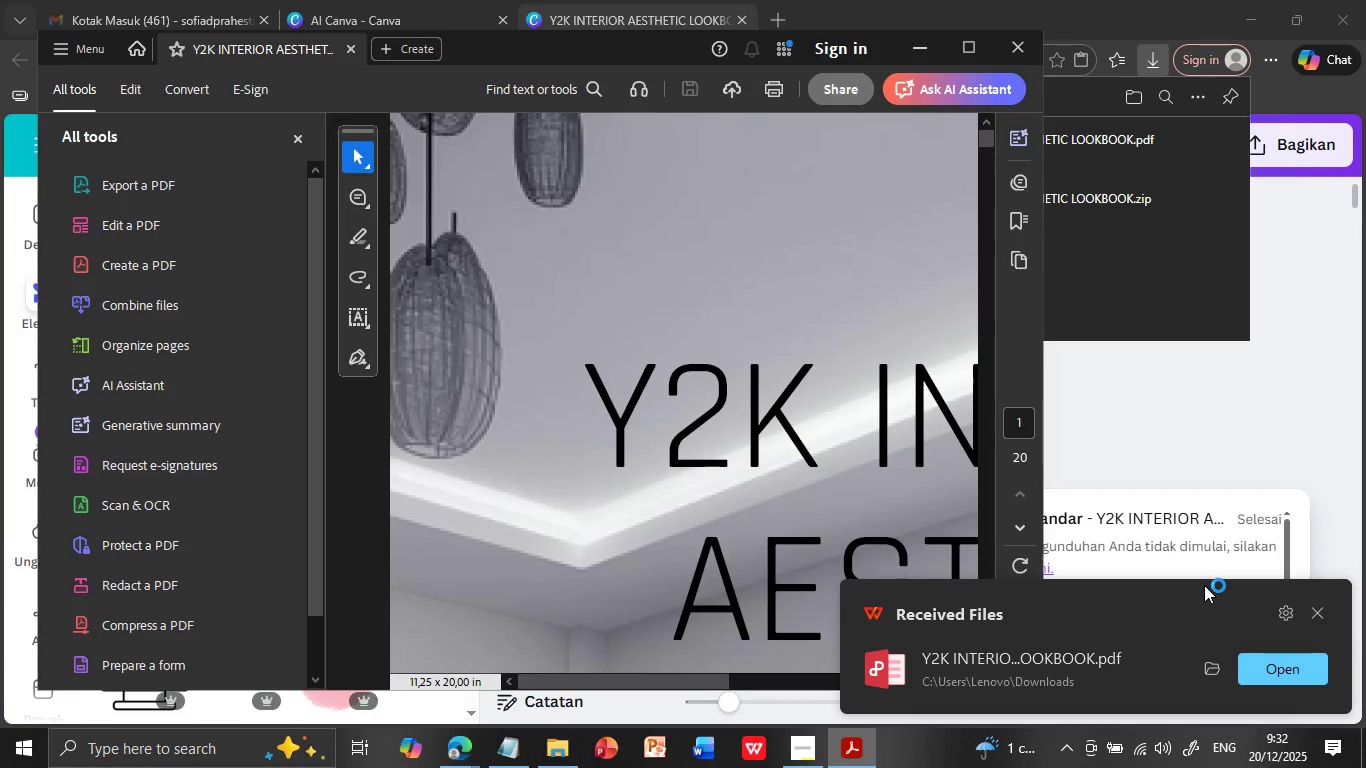 
left_click([1014, 50])
 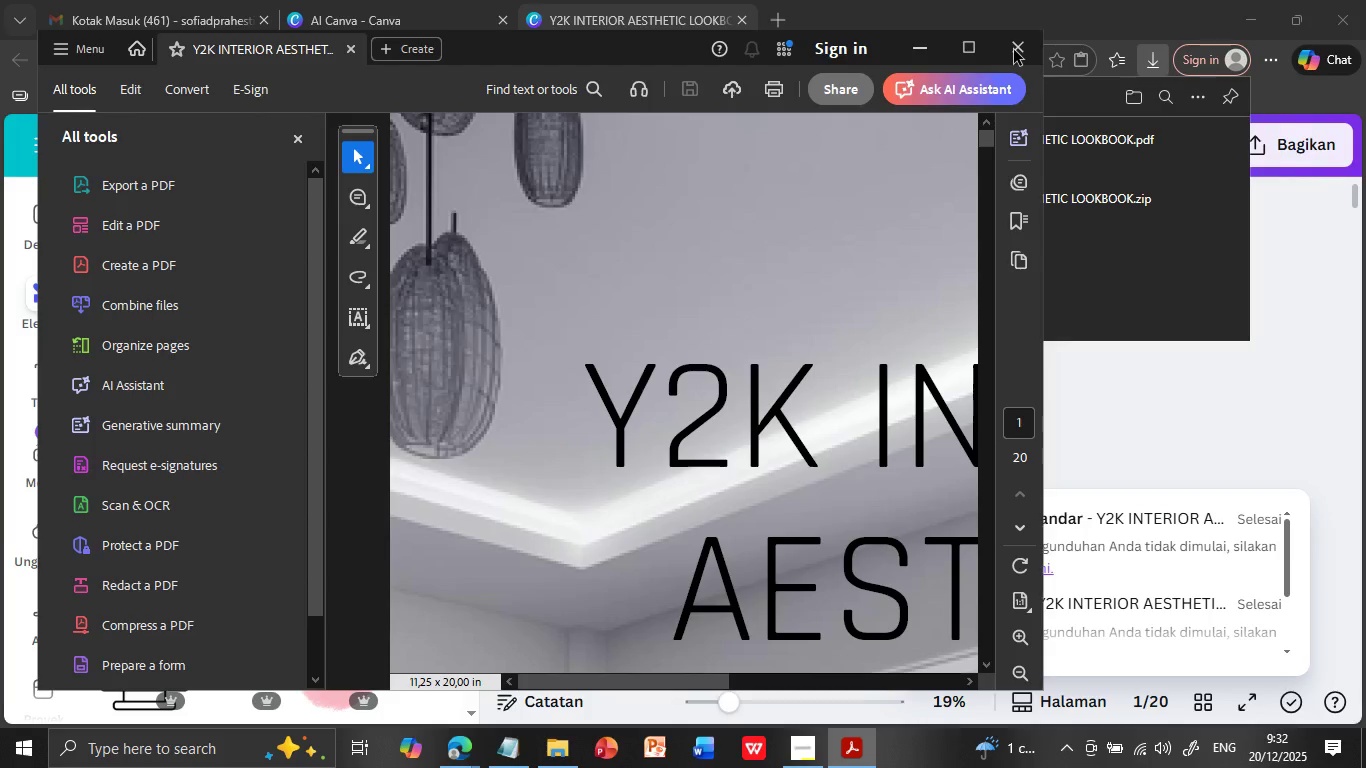 
mouse_move([1064, 86])
 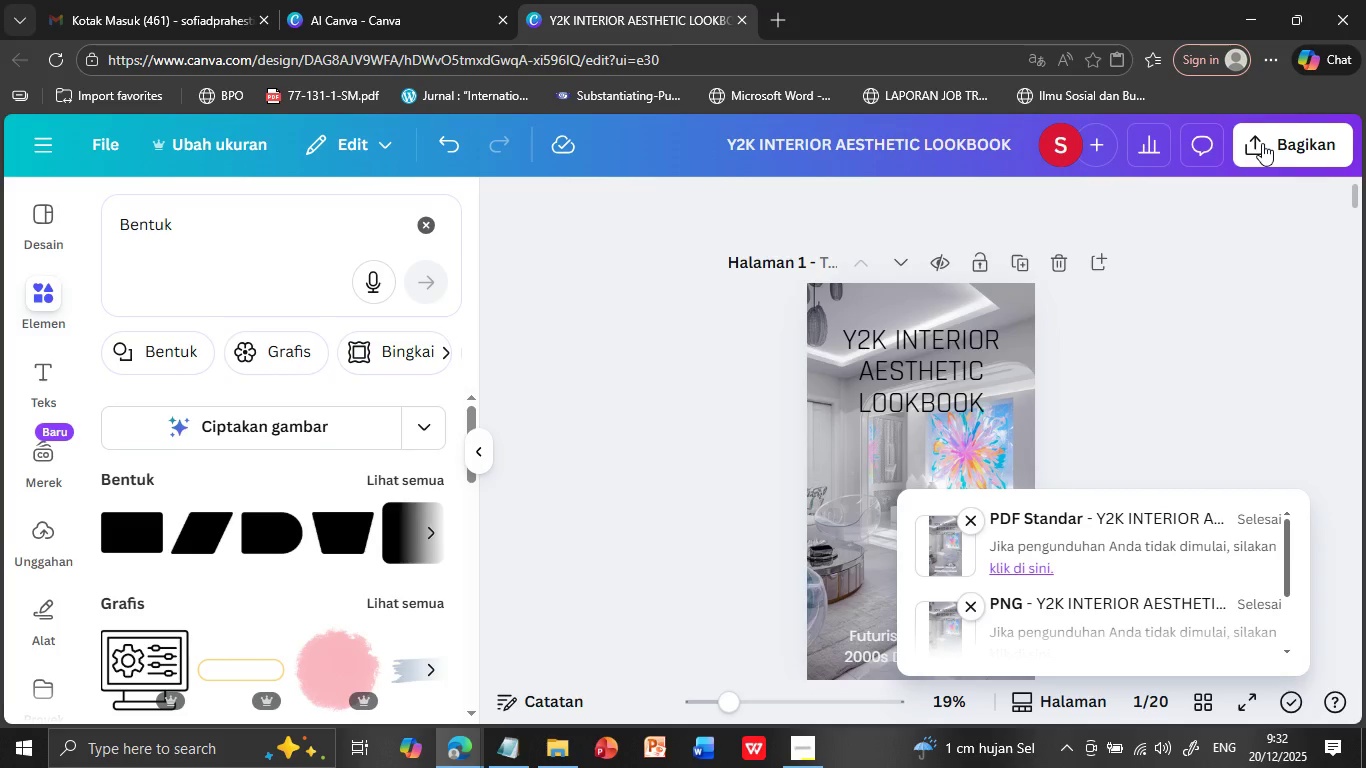 
left_click([1261, 143])
 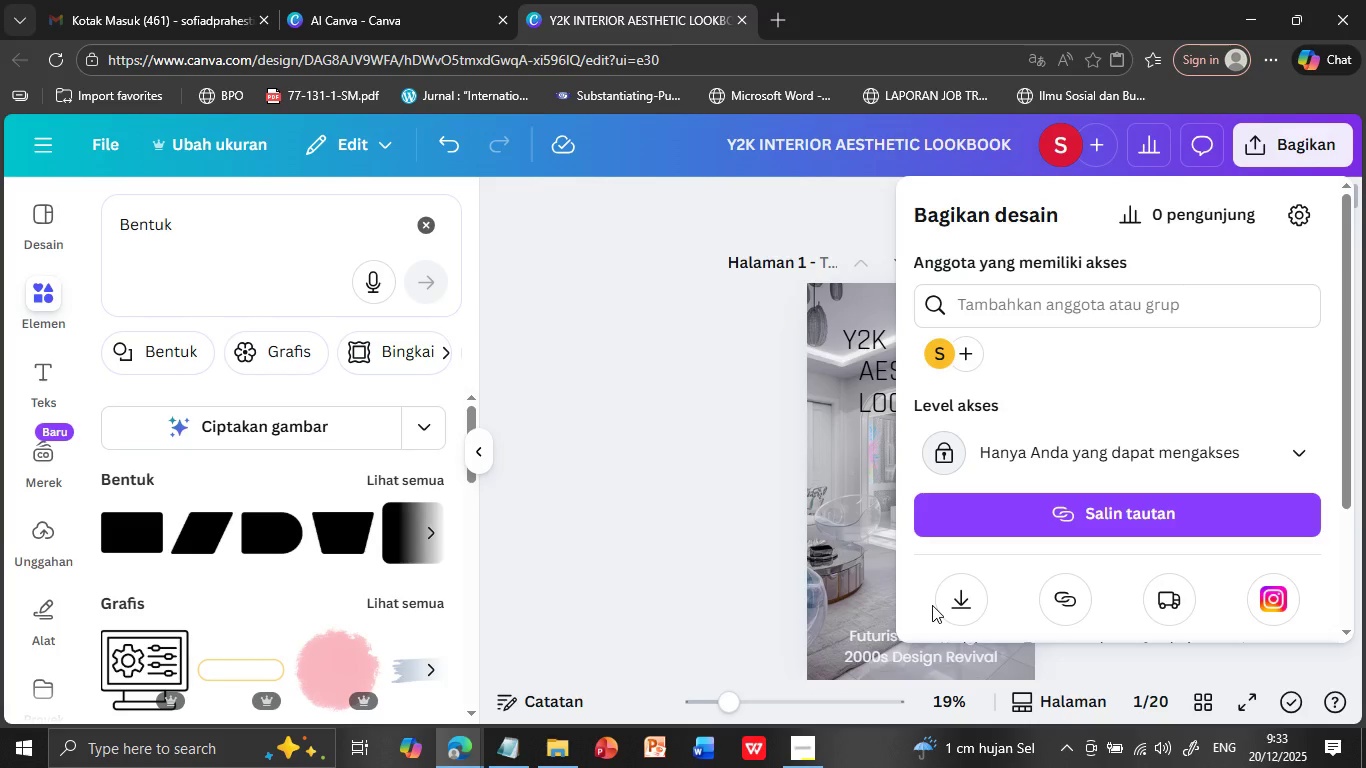 
wait(25.53)
 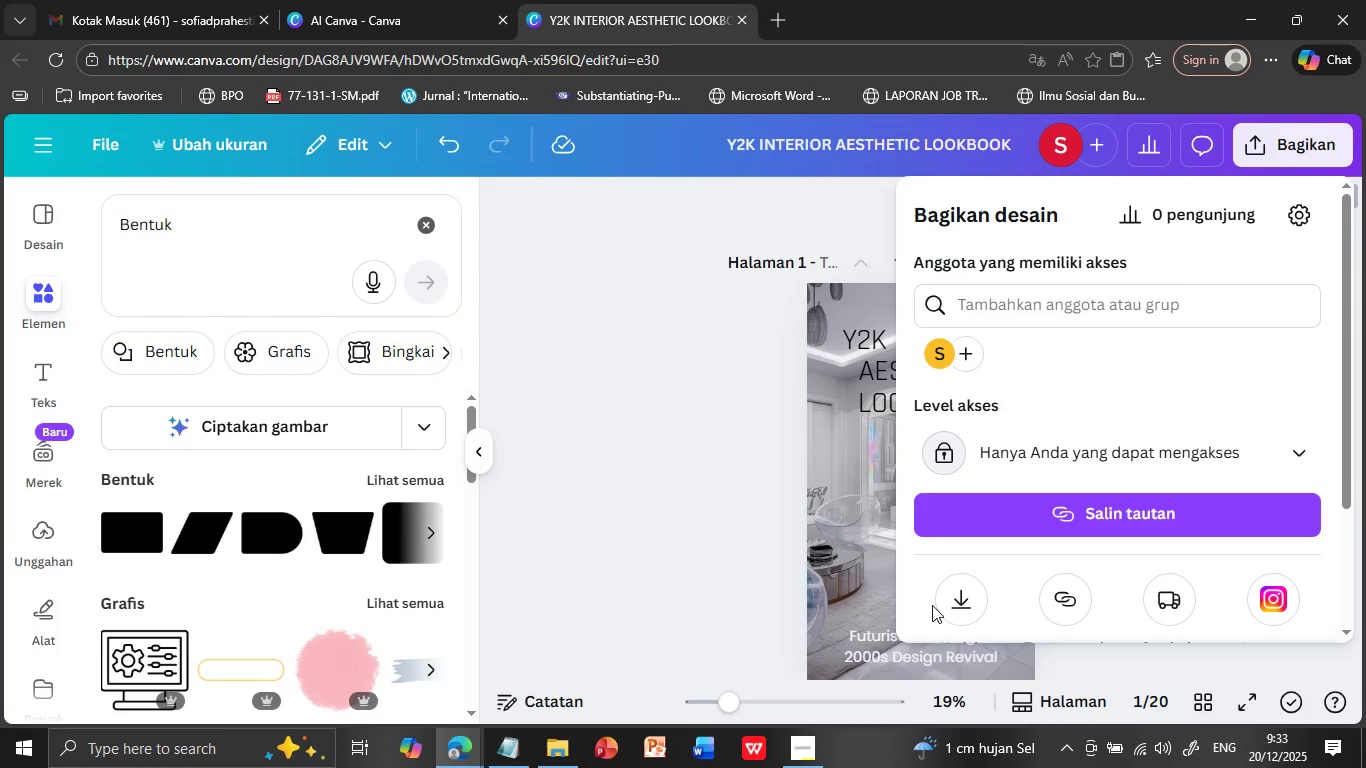 
scroll: coordinate [1117, 563], scroll_direction: down, amount: 1.0
 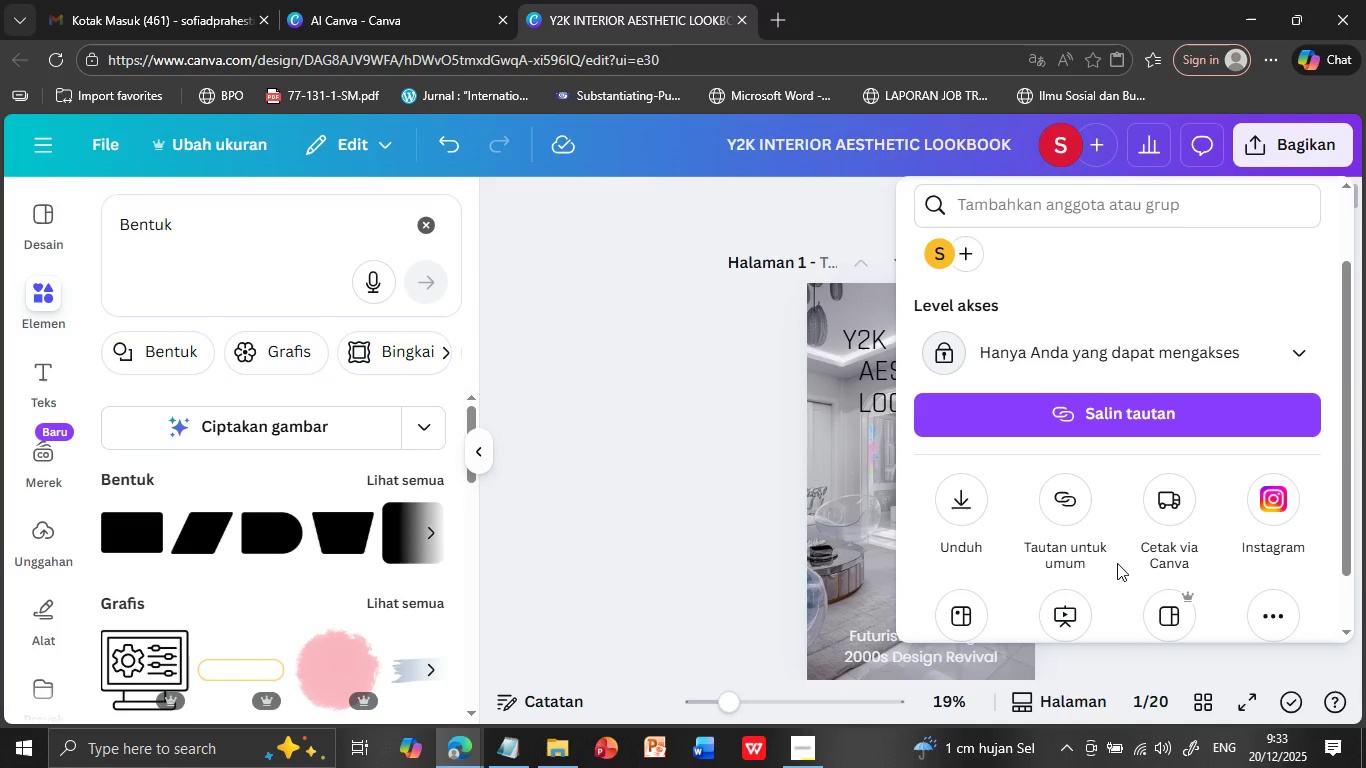 
wait(9.58)
 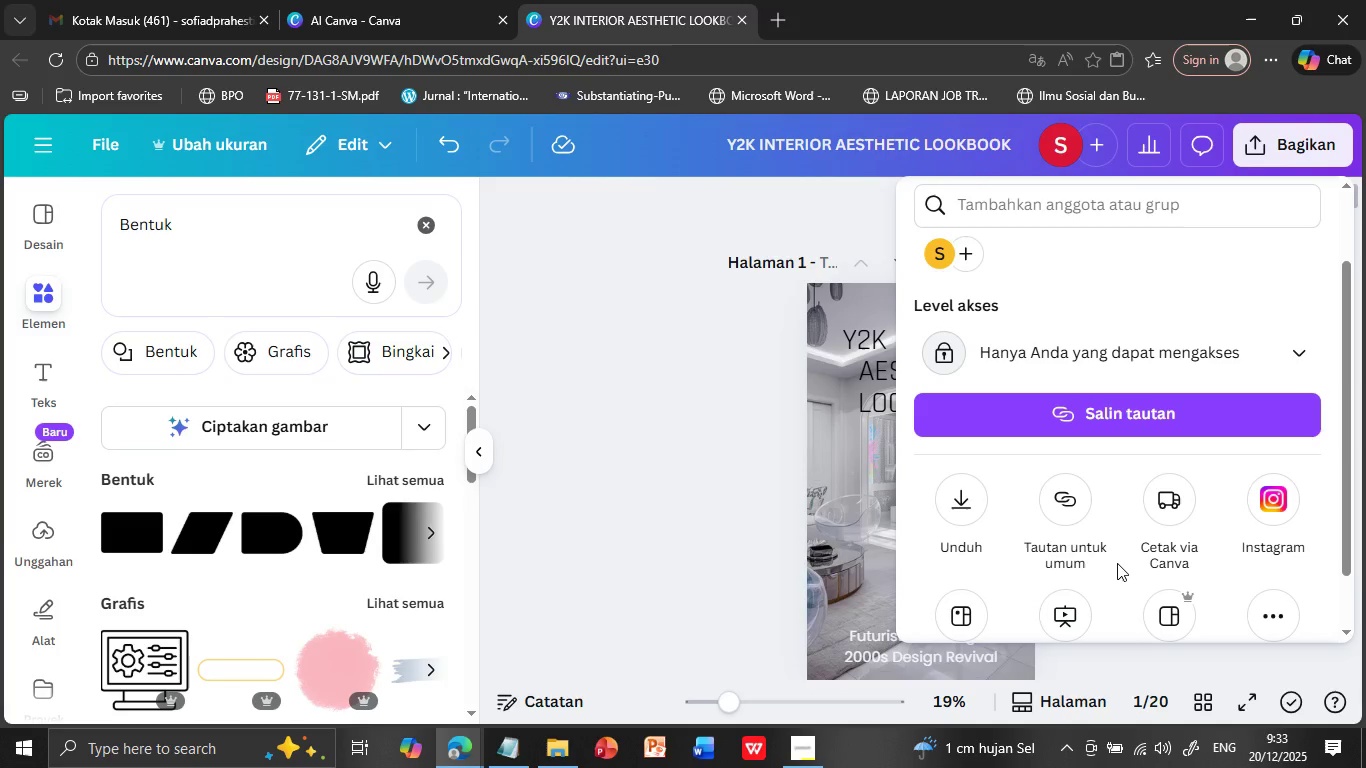 
left_click([956, 508])
 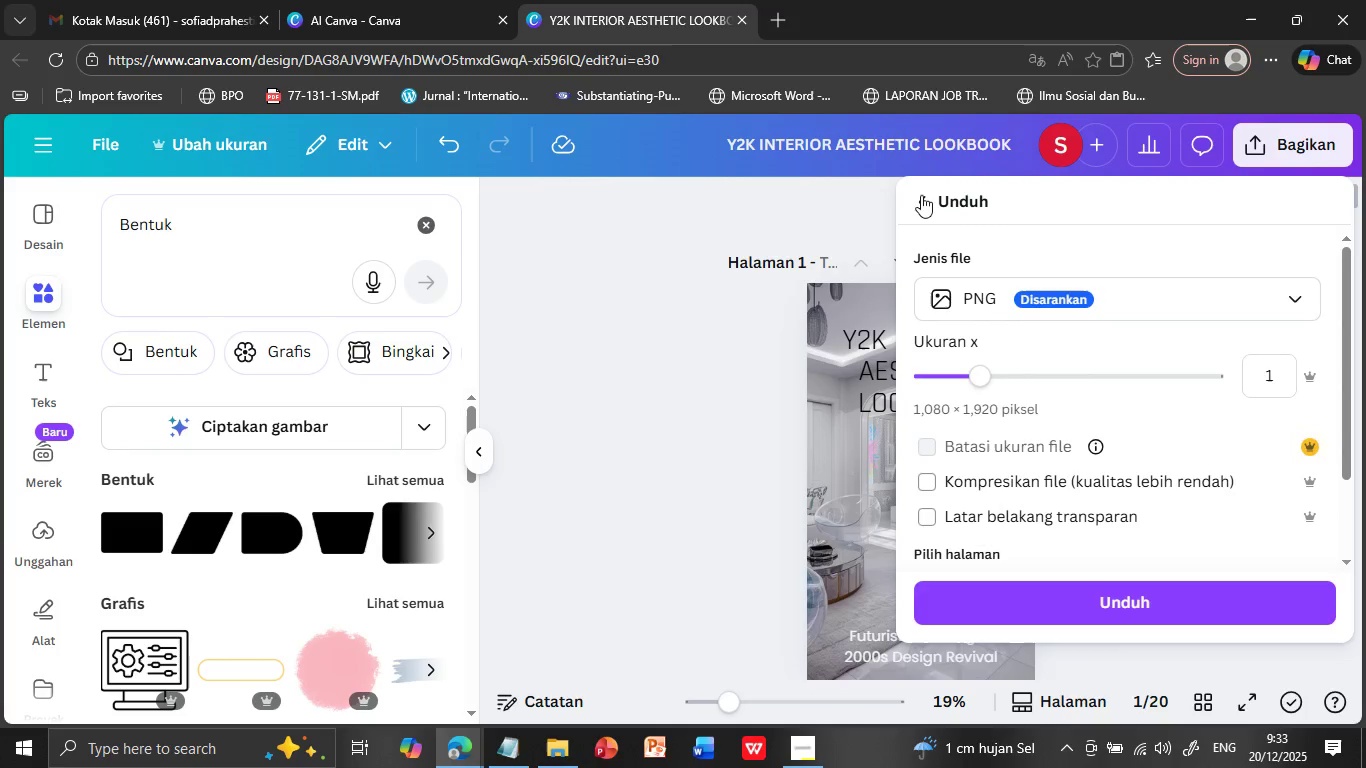 
left_click([920, 195])
 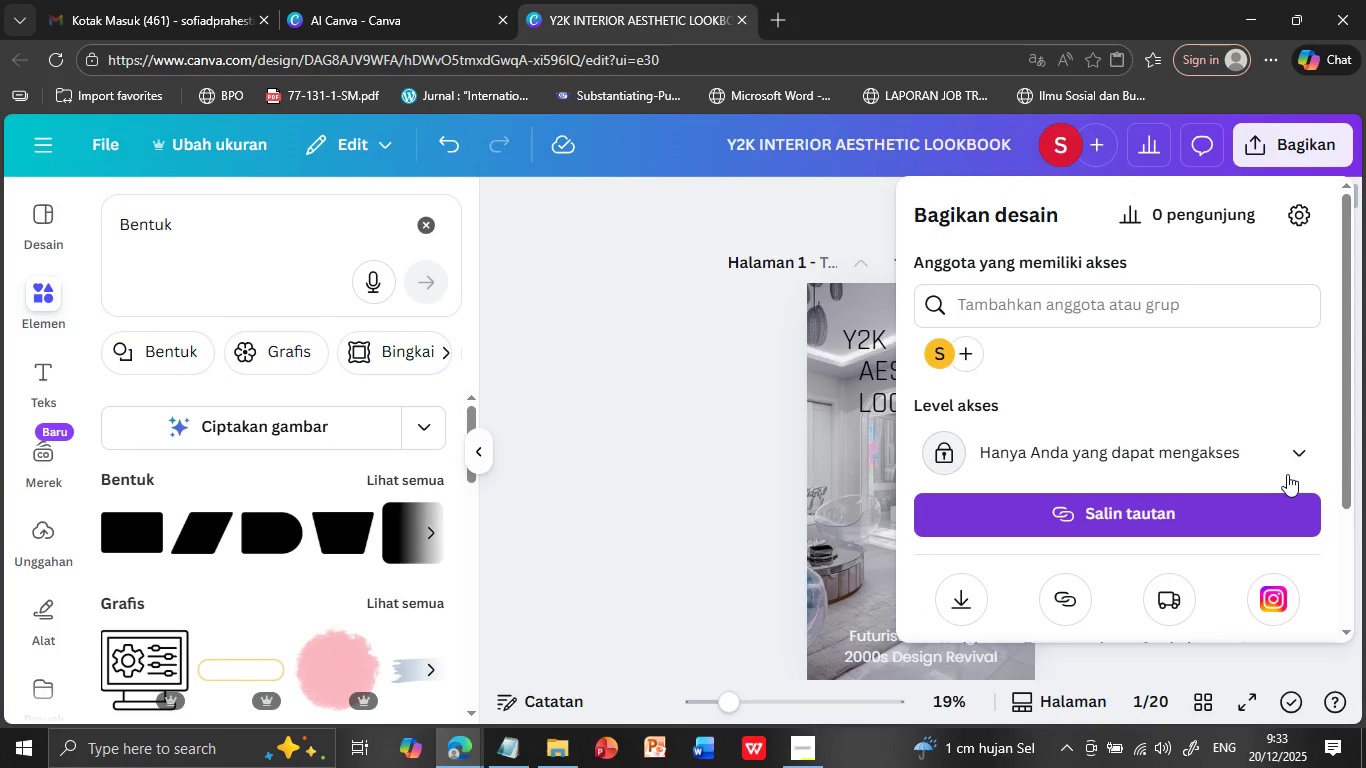 
left_click([1291, 452])
 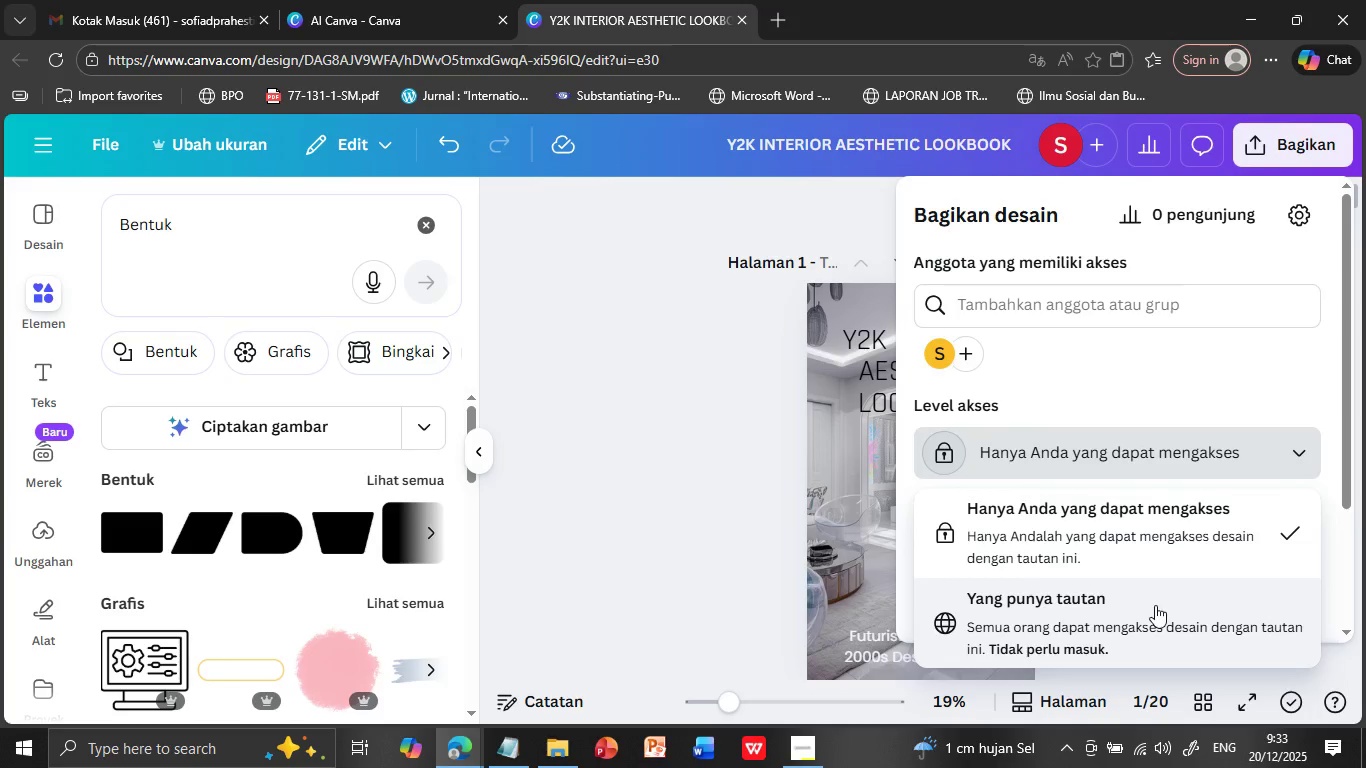 
left_click([1154, 607])
 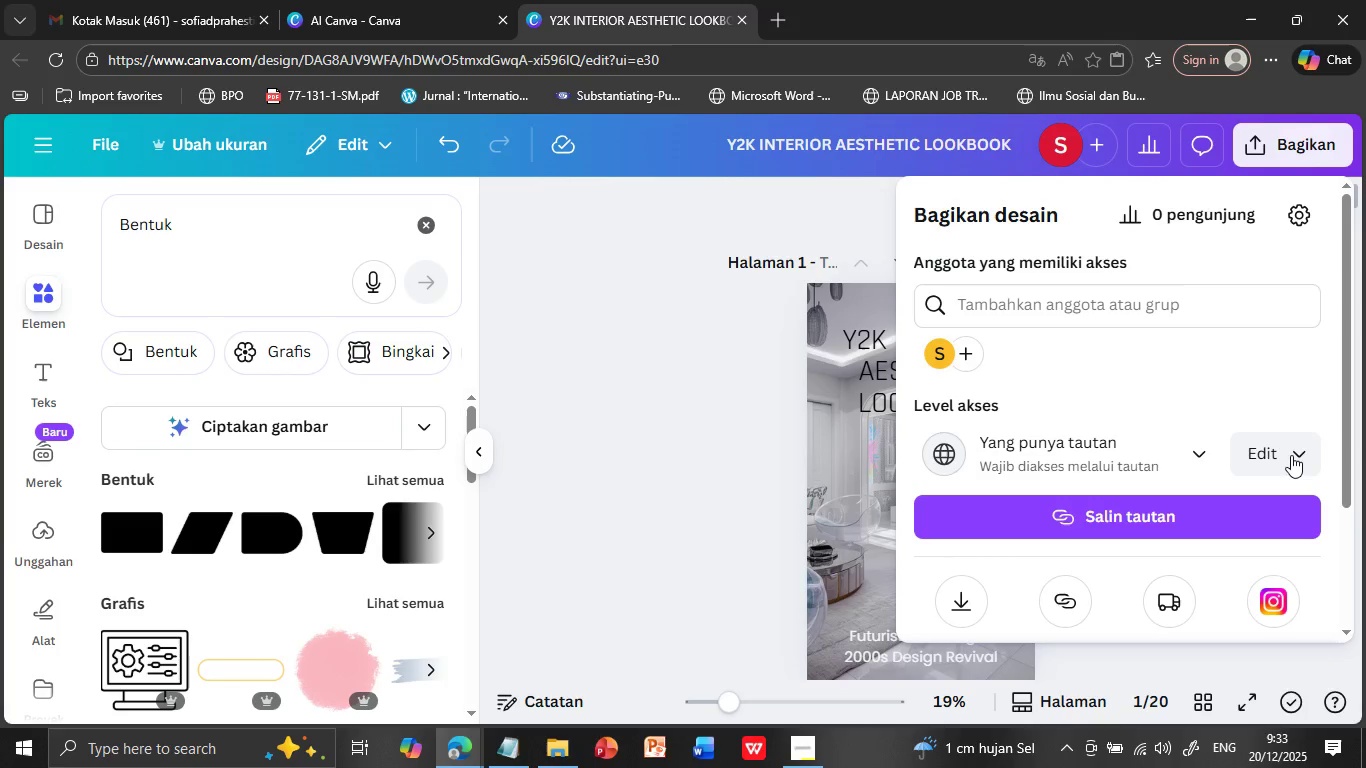 
left_click([1291, 455])
 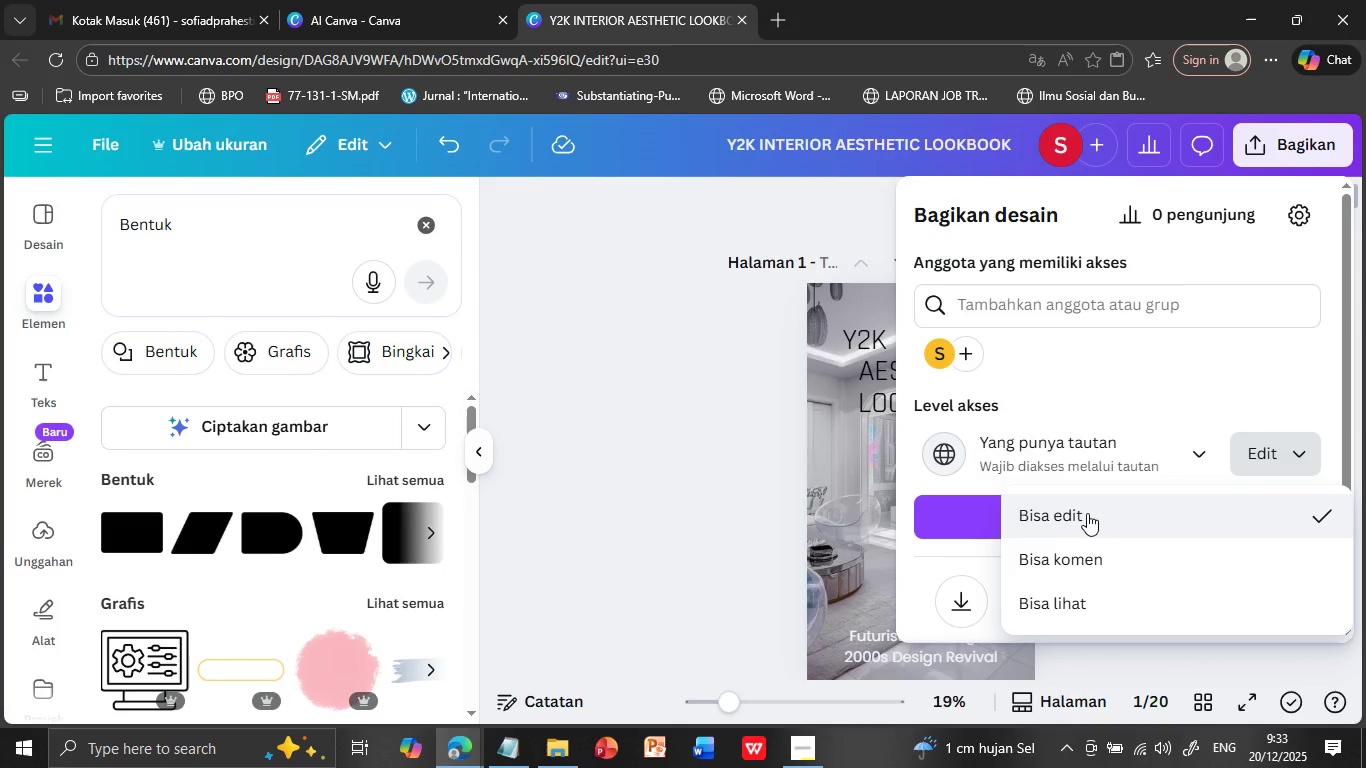 